 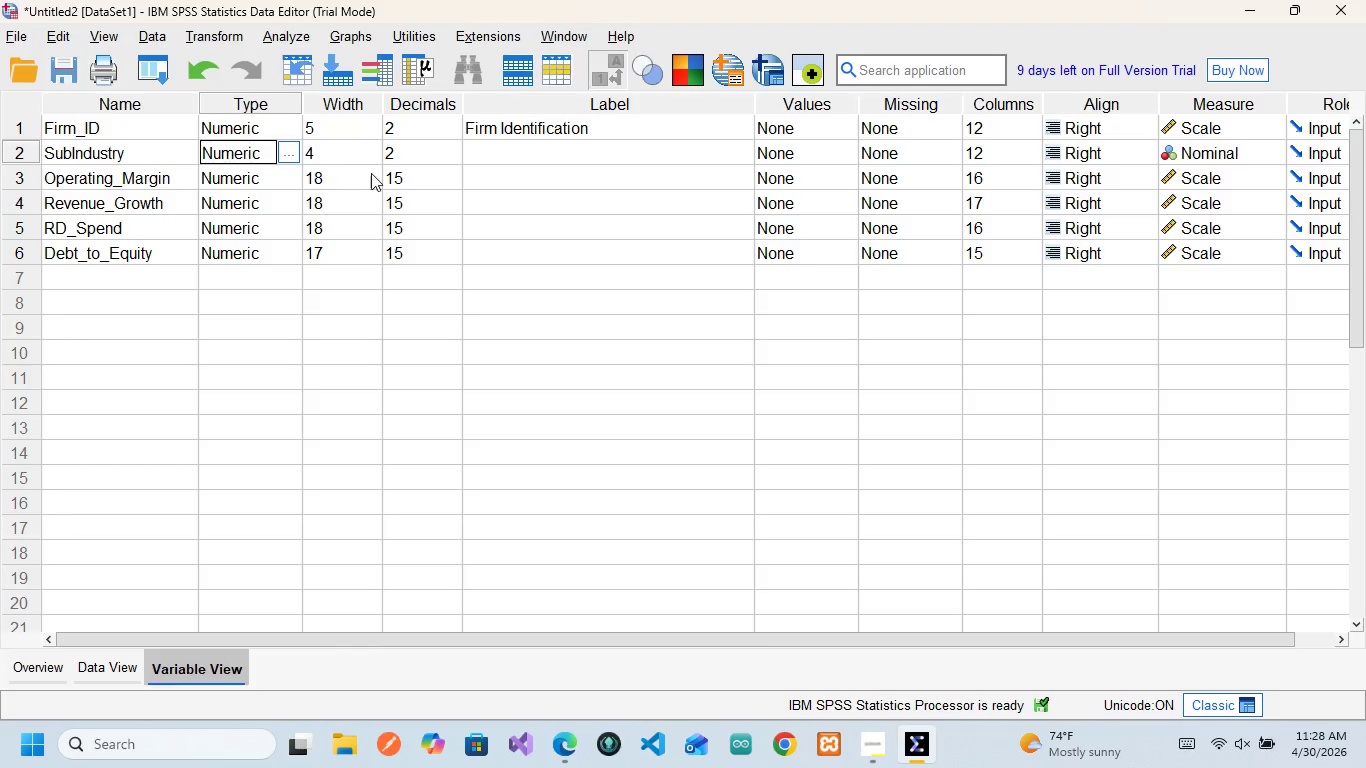 
left_click([438, 127])
 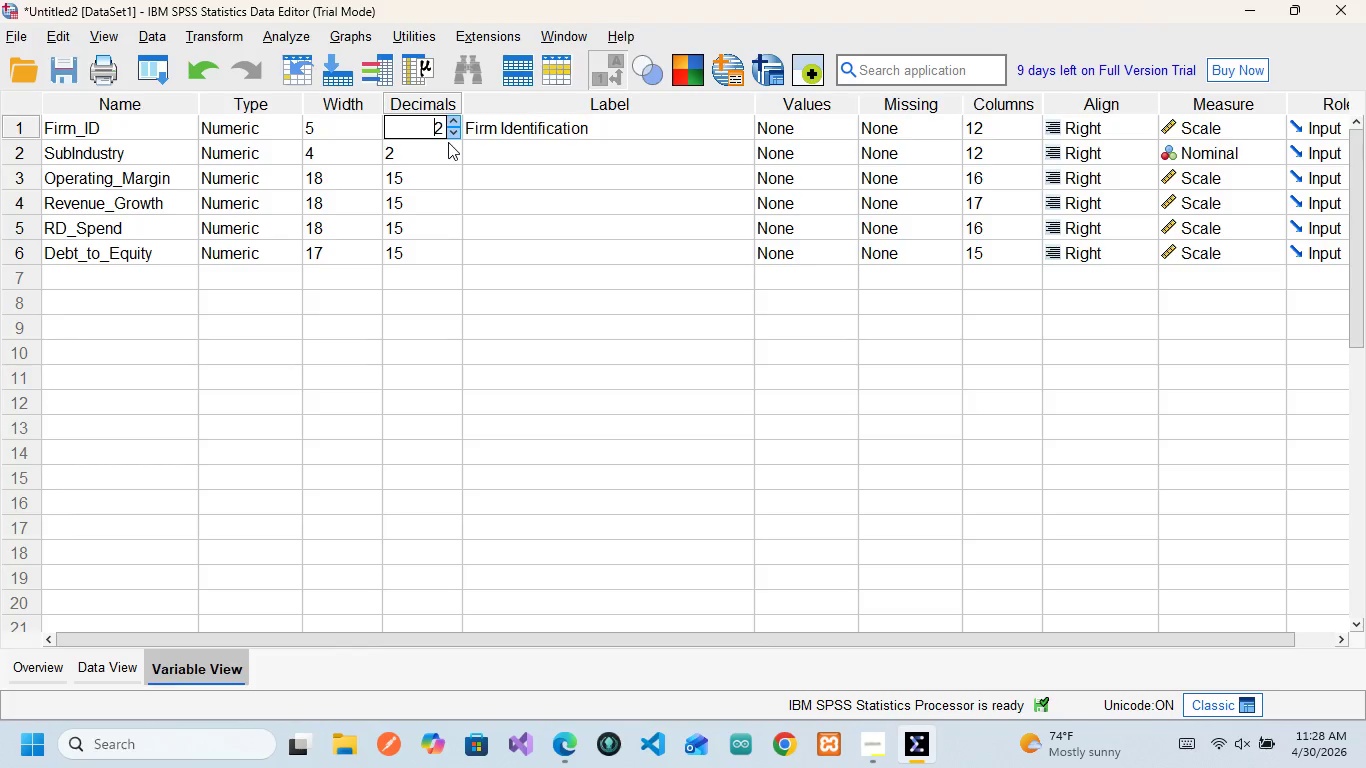 
left_click([445, 131])
 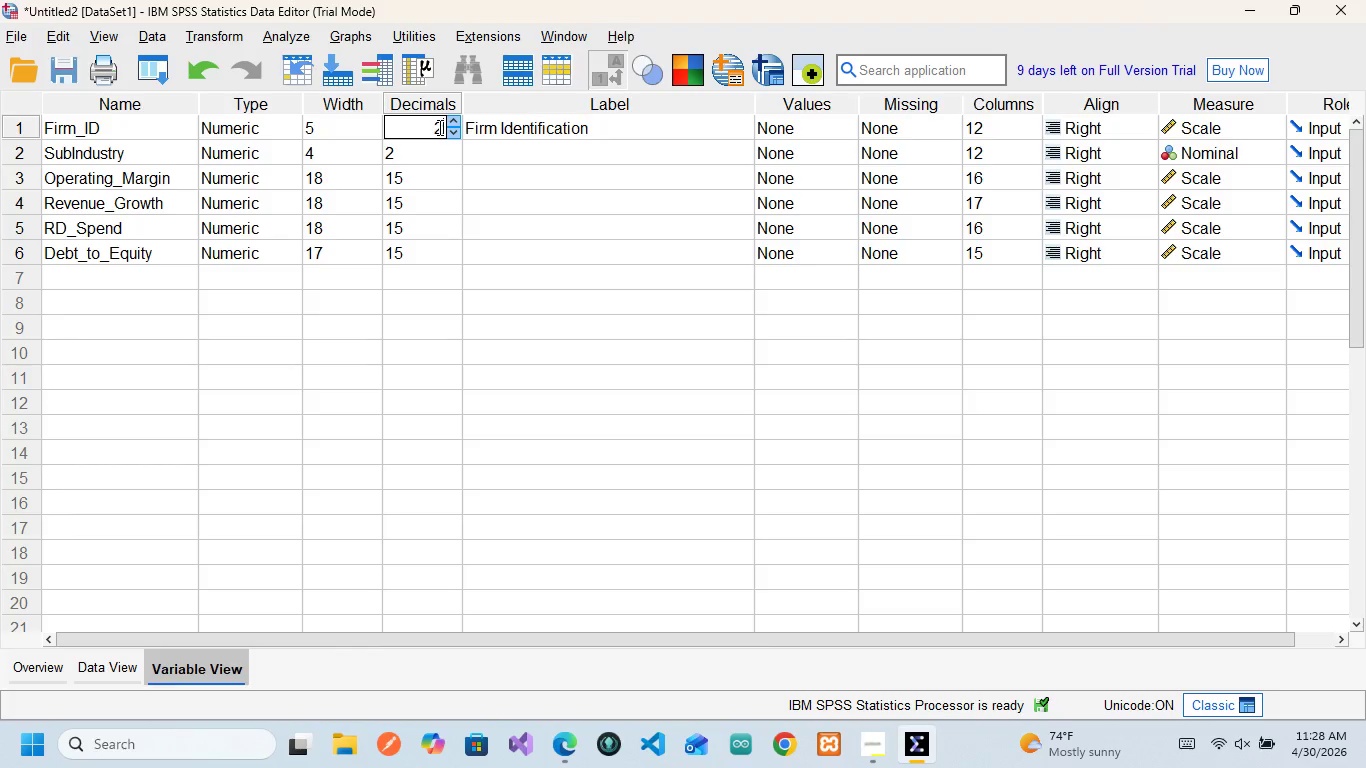 
key(Backspace)
 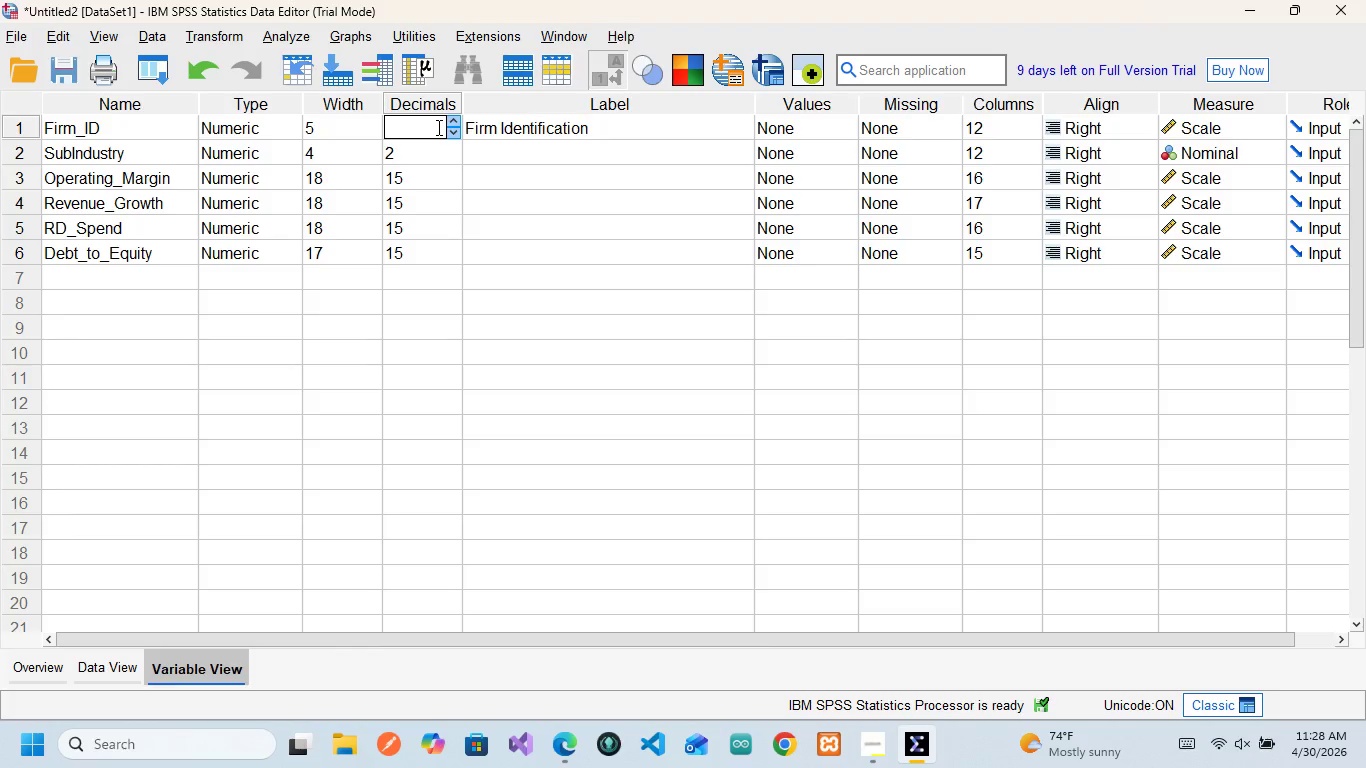 
key(0)
 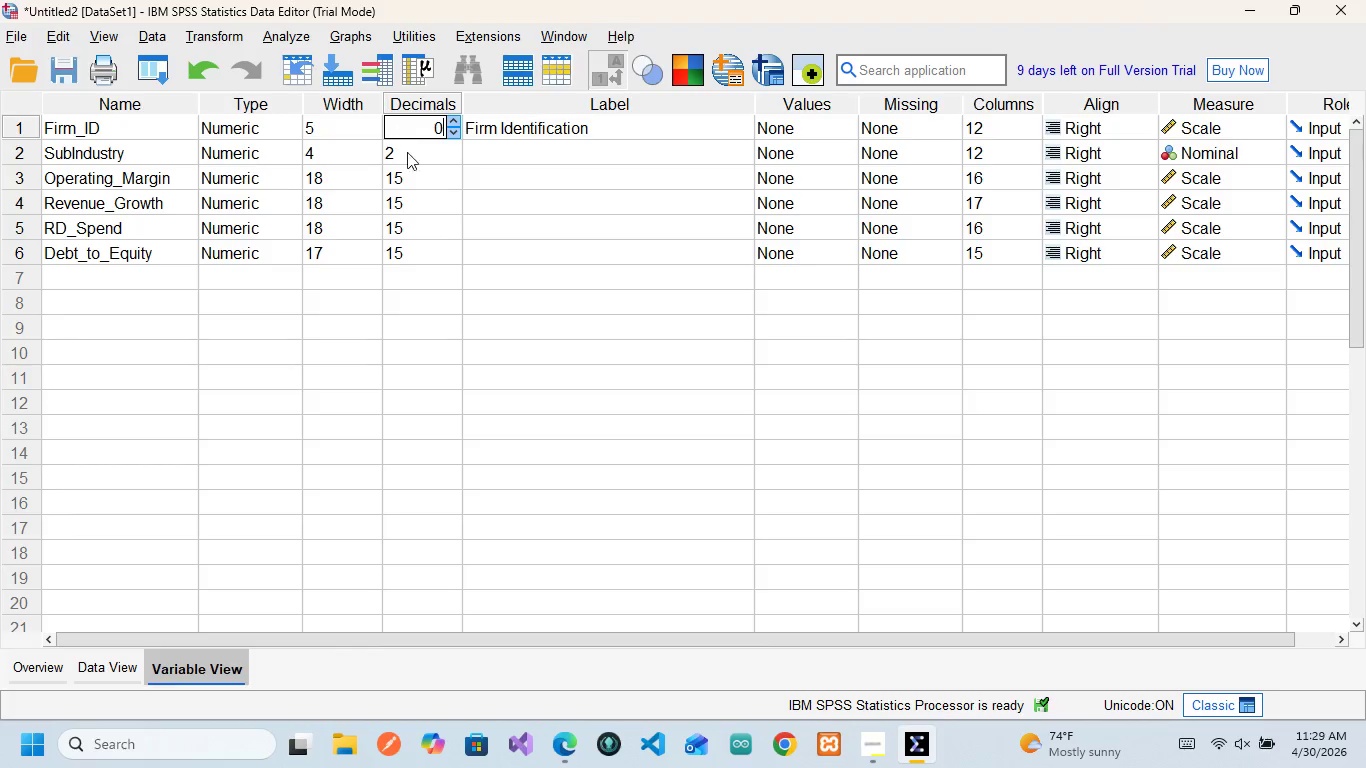 
left_click([509, 150])
 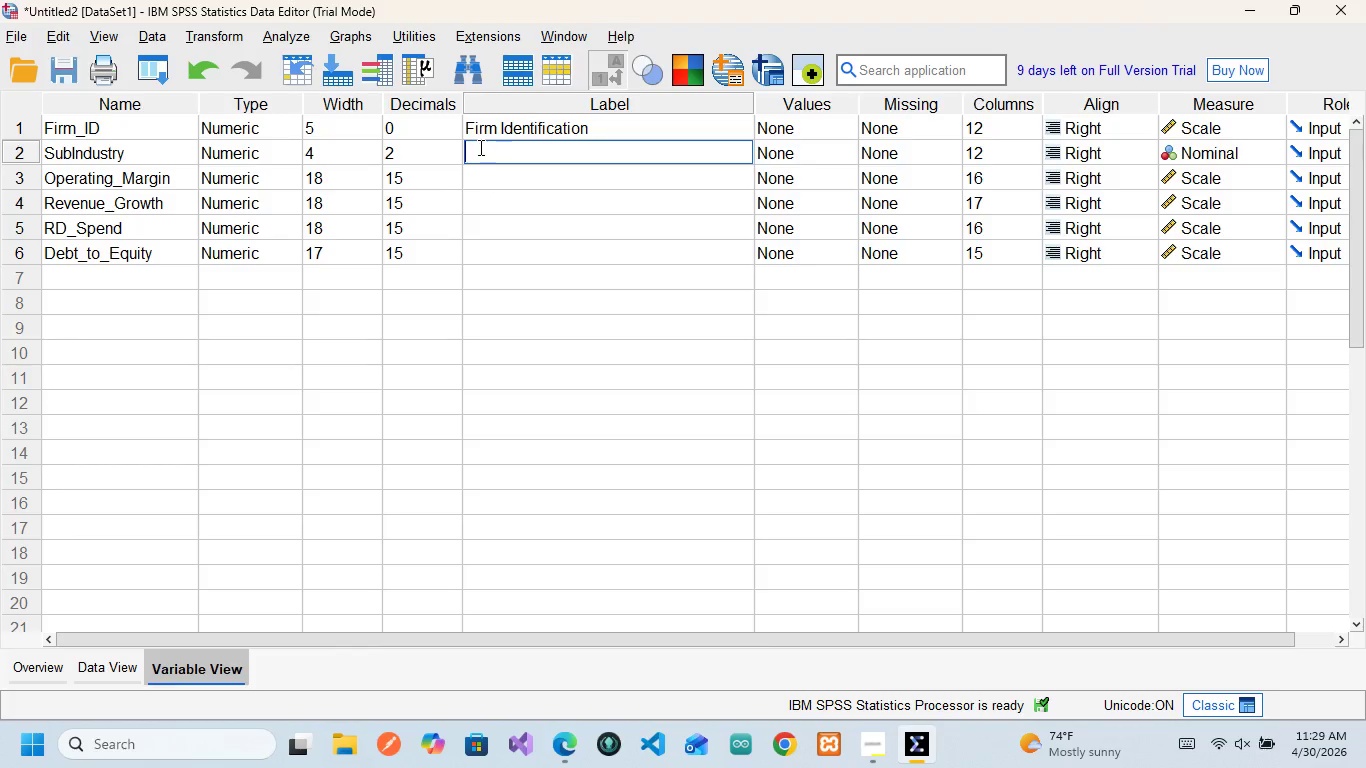 
wait(23.5)
 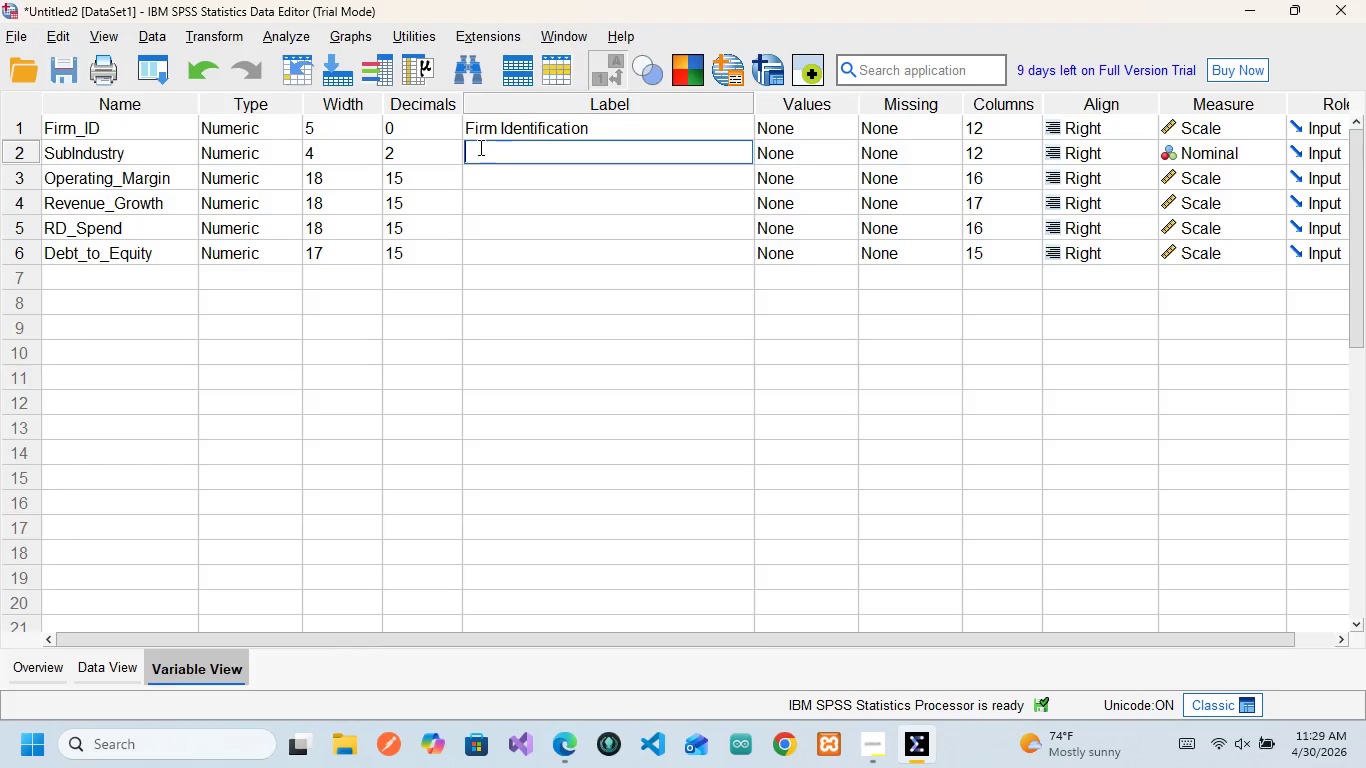 
key(CapsLock)
 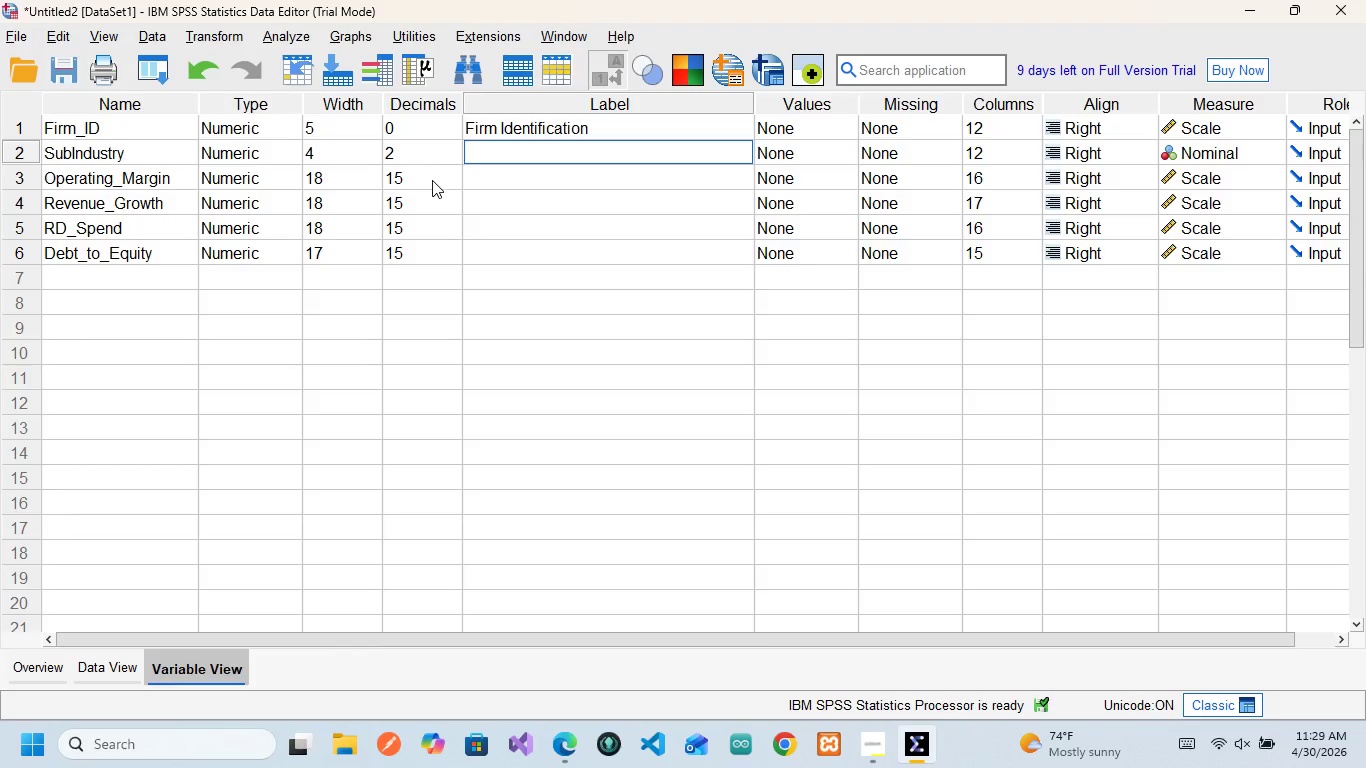 
type(Manu)
 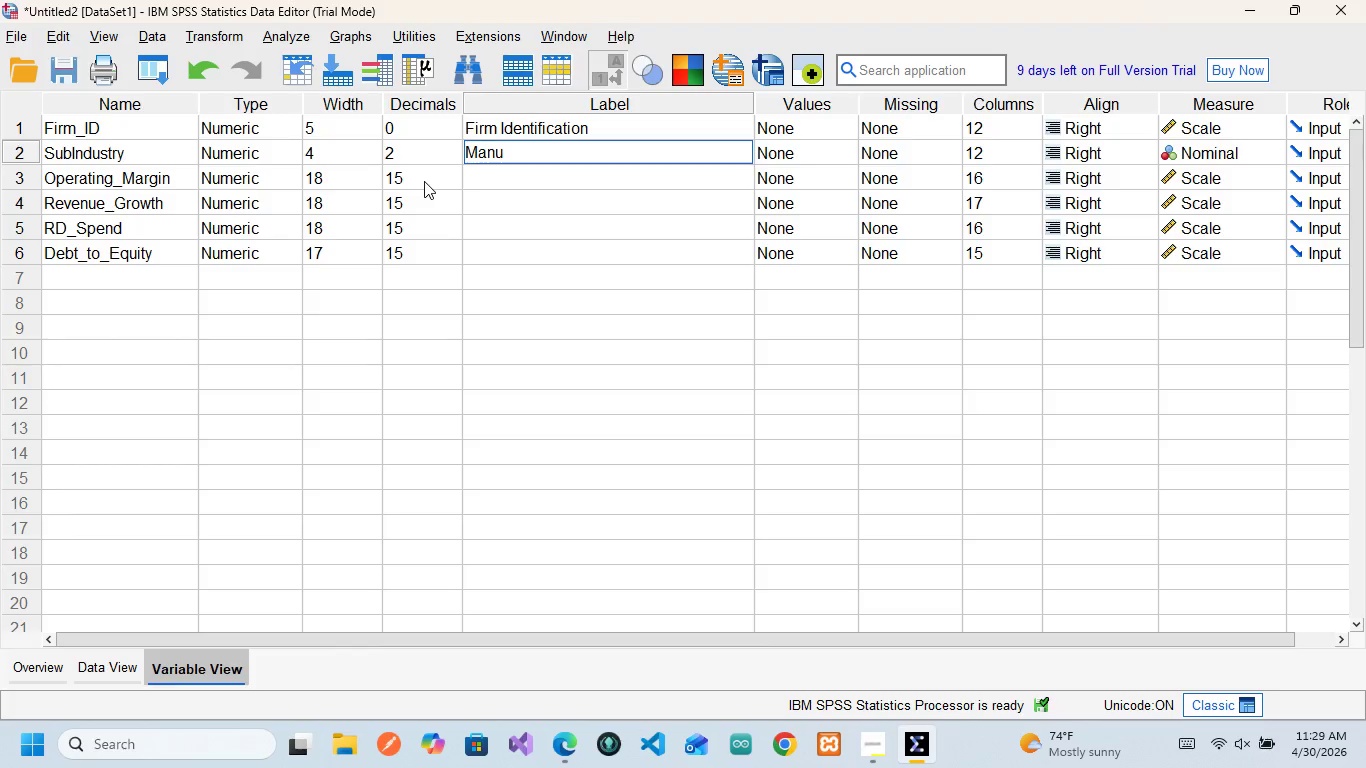 
type(fact)
 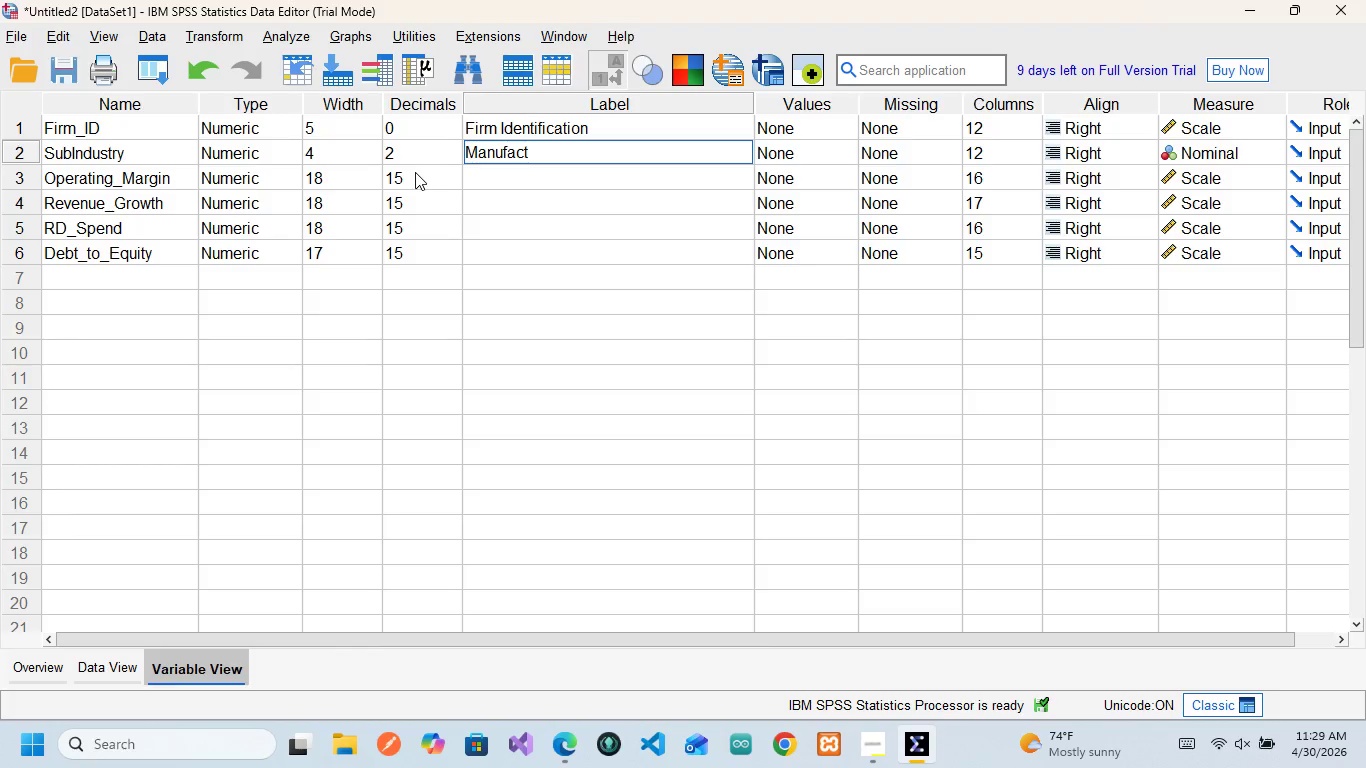 
type(uring Sub)
 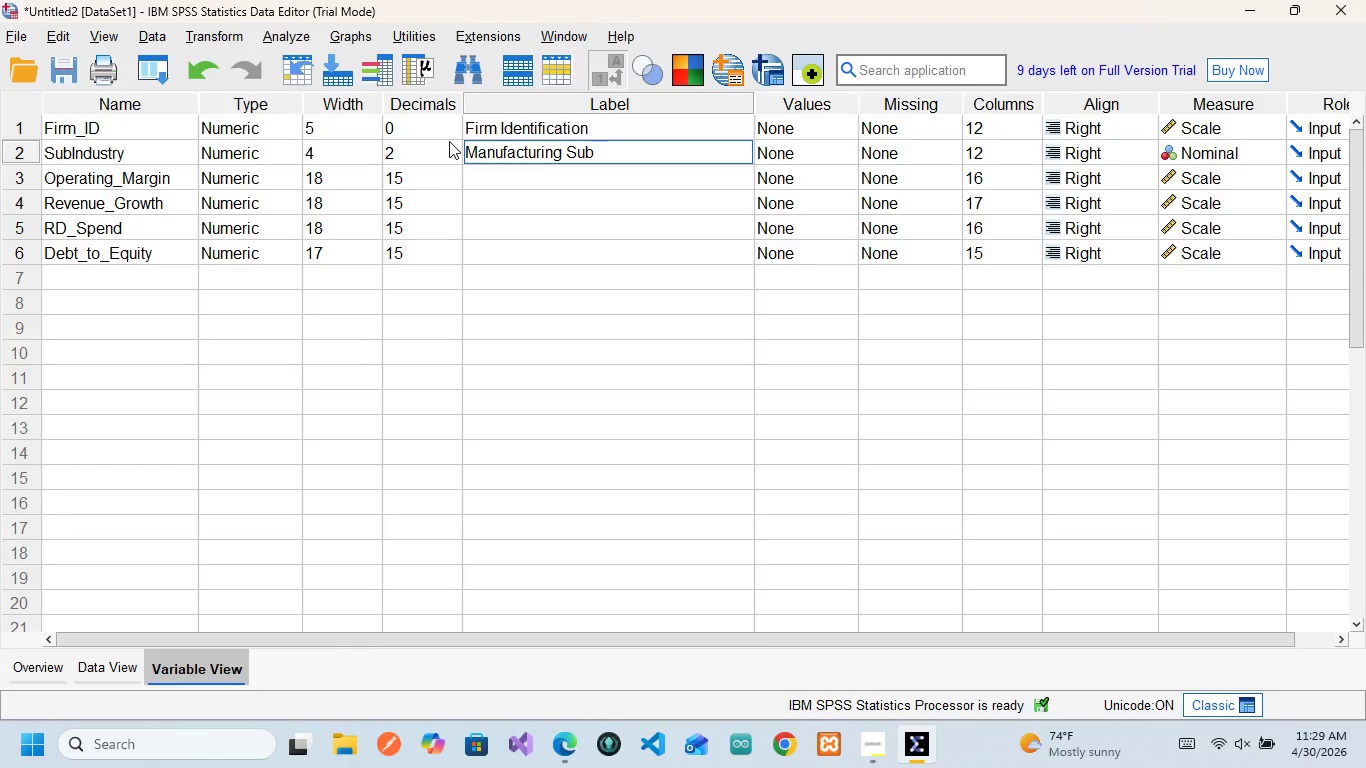 
left_click([449, 141])
 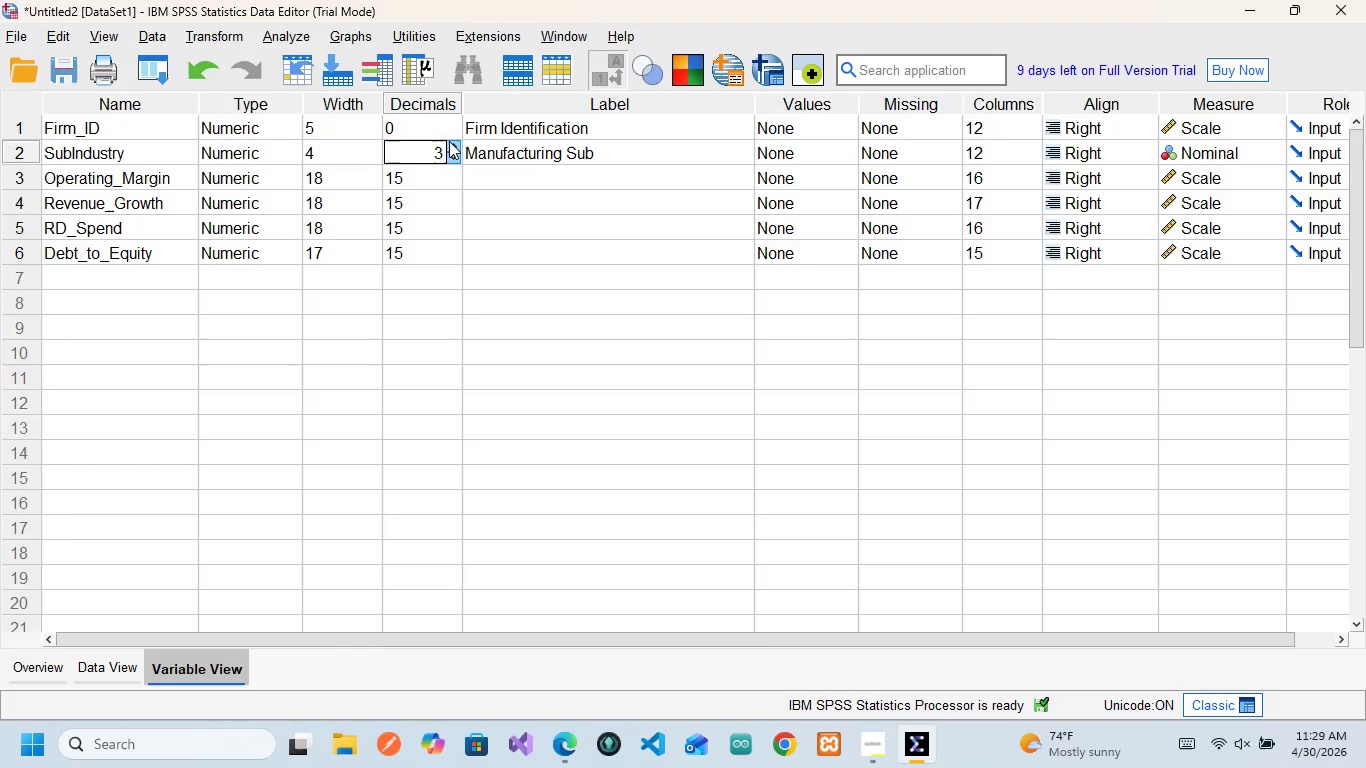 
type(-Sector)
 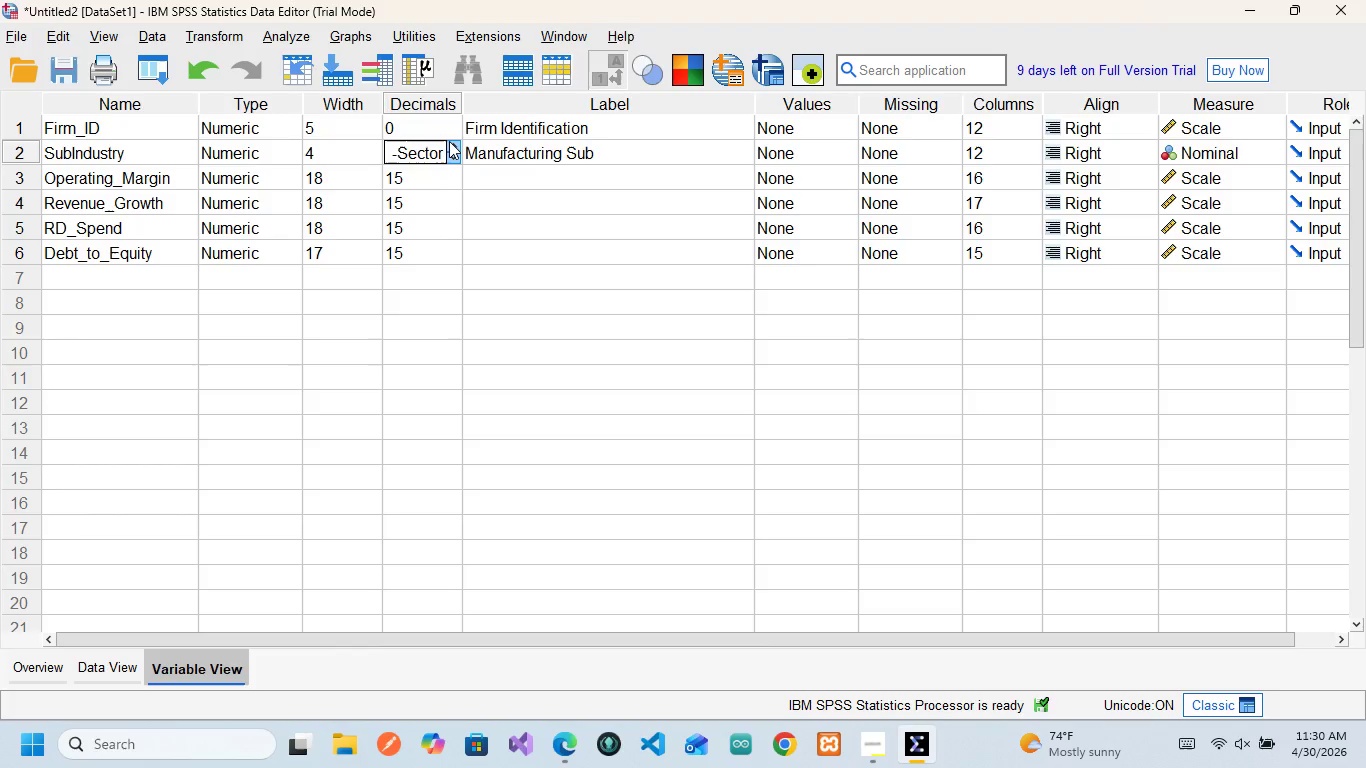 
hold_key(key=Backspace, duration=1.12)
 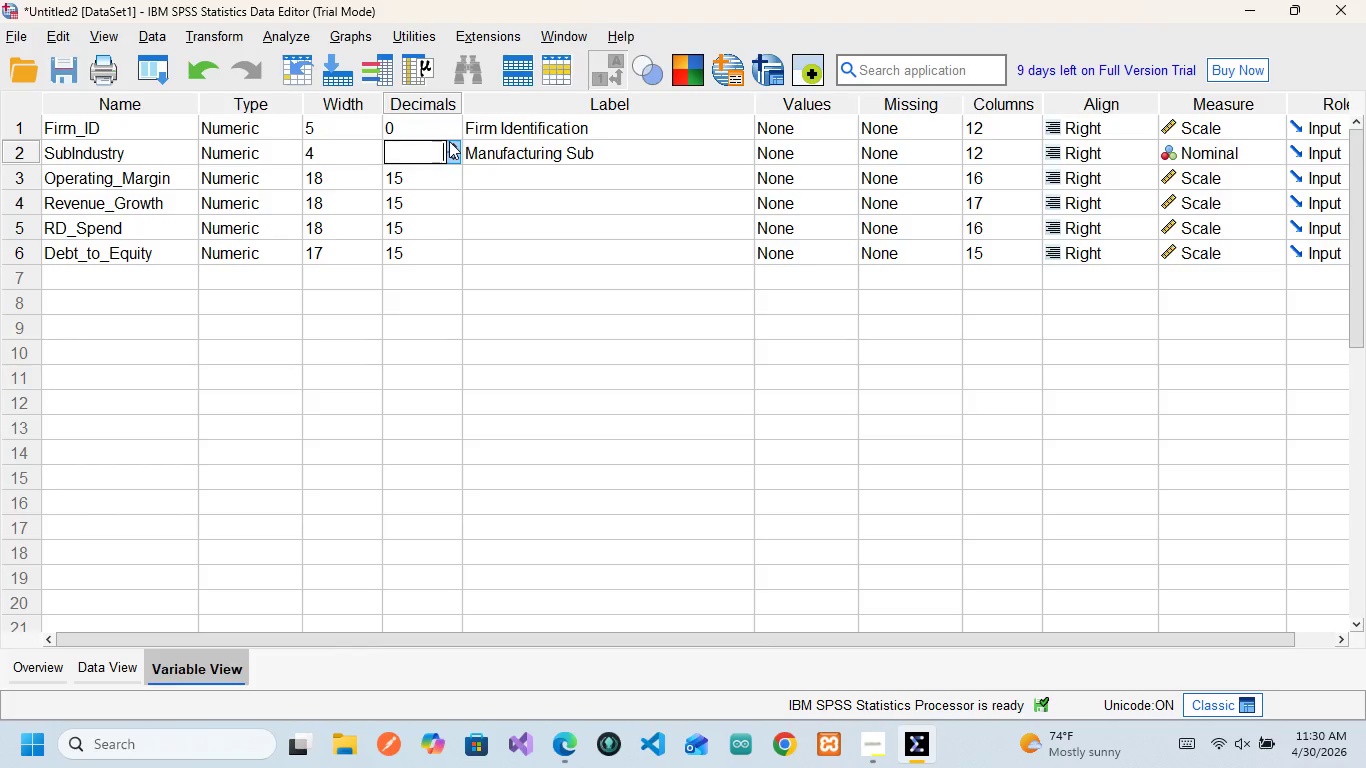 
hold_key(key=Backspace, duration=17.53)
 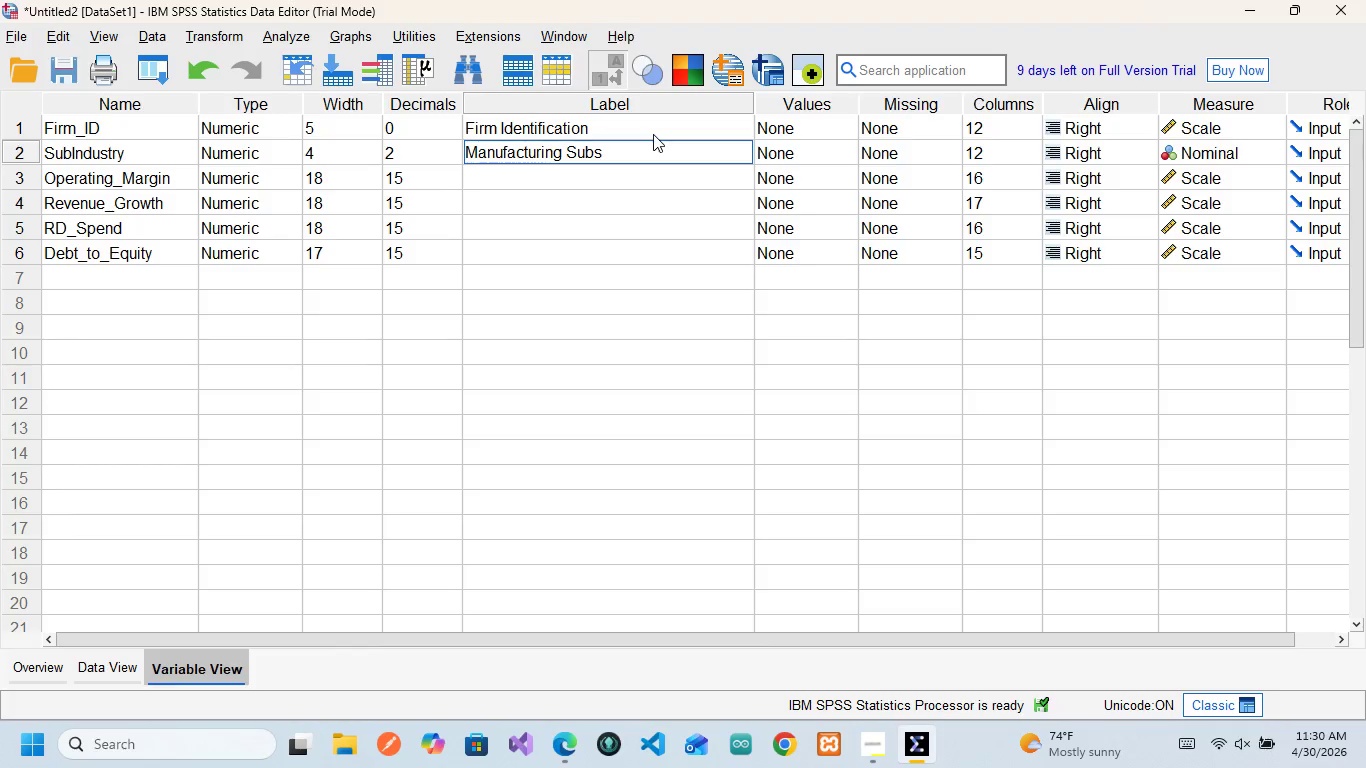 
key(2)
 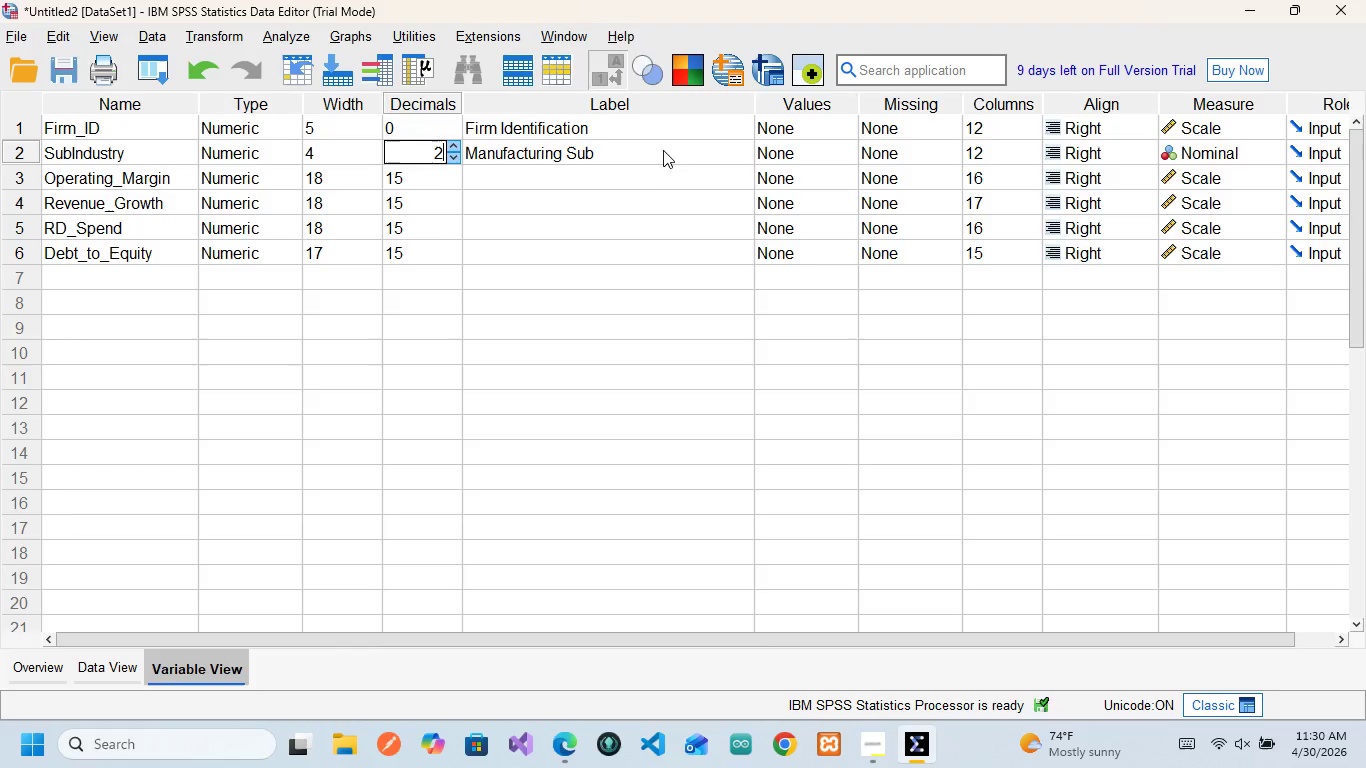 
double_click([661, 146])
 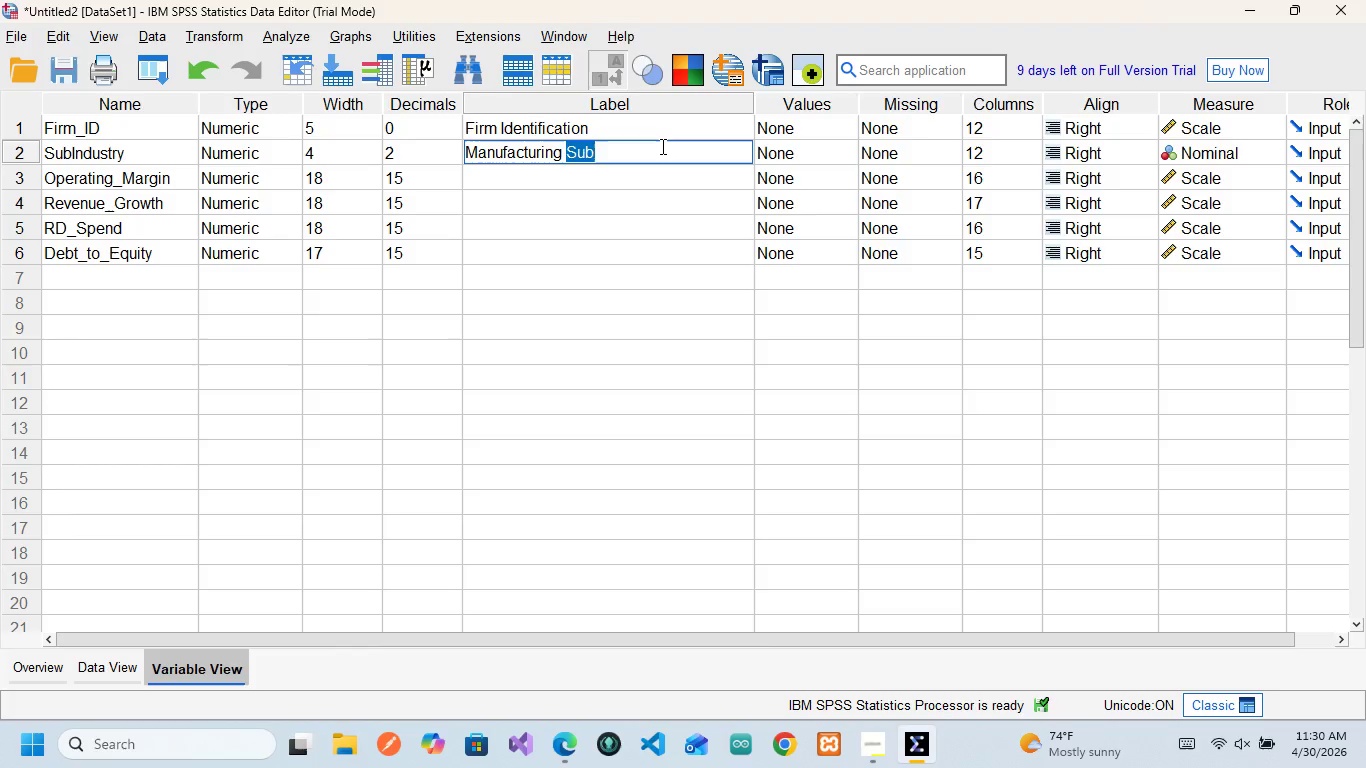 
left_click([661, 146])
 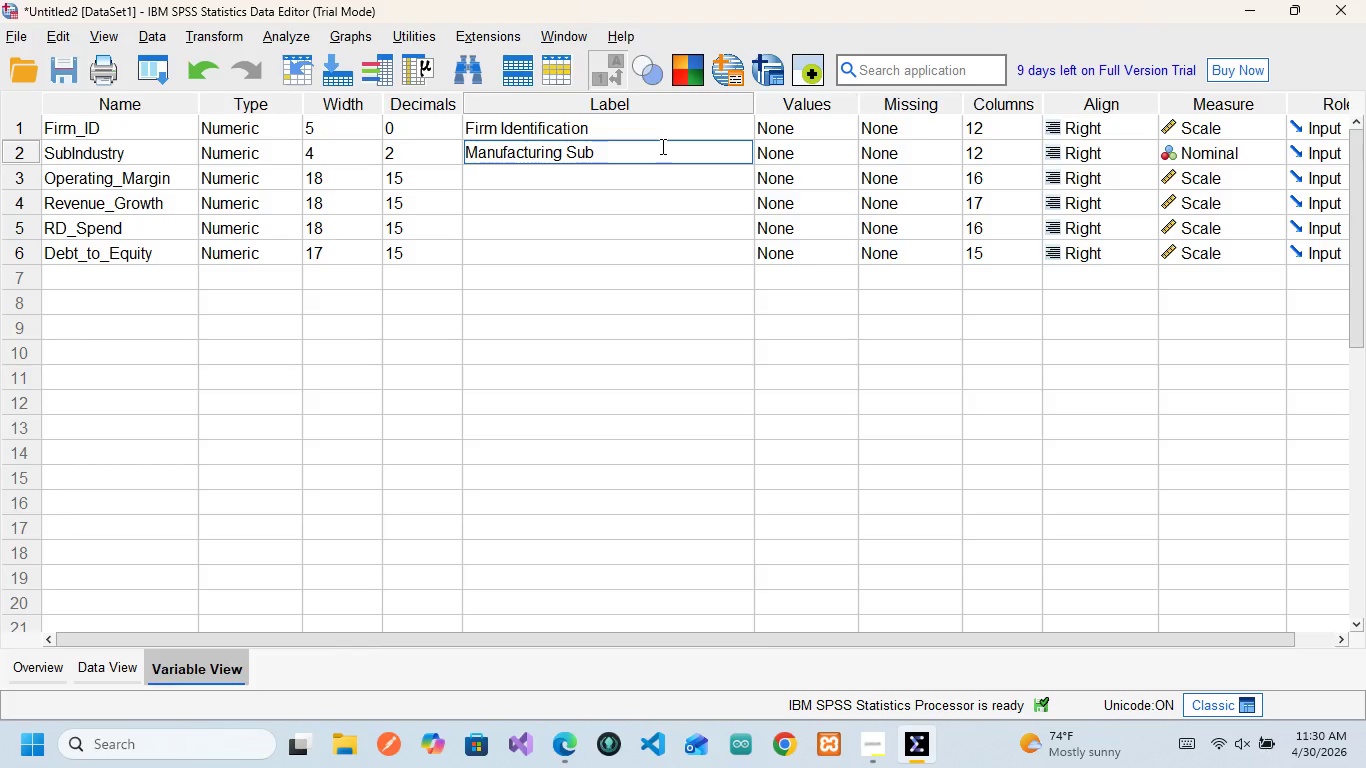 
type(se)
 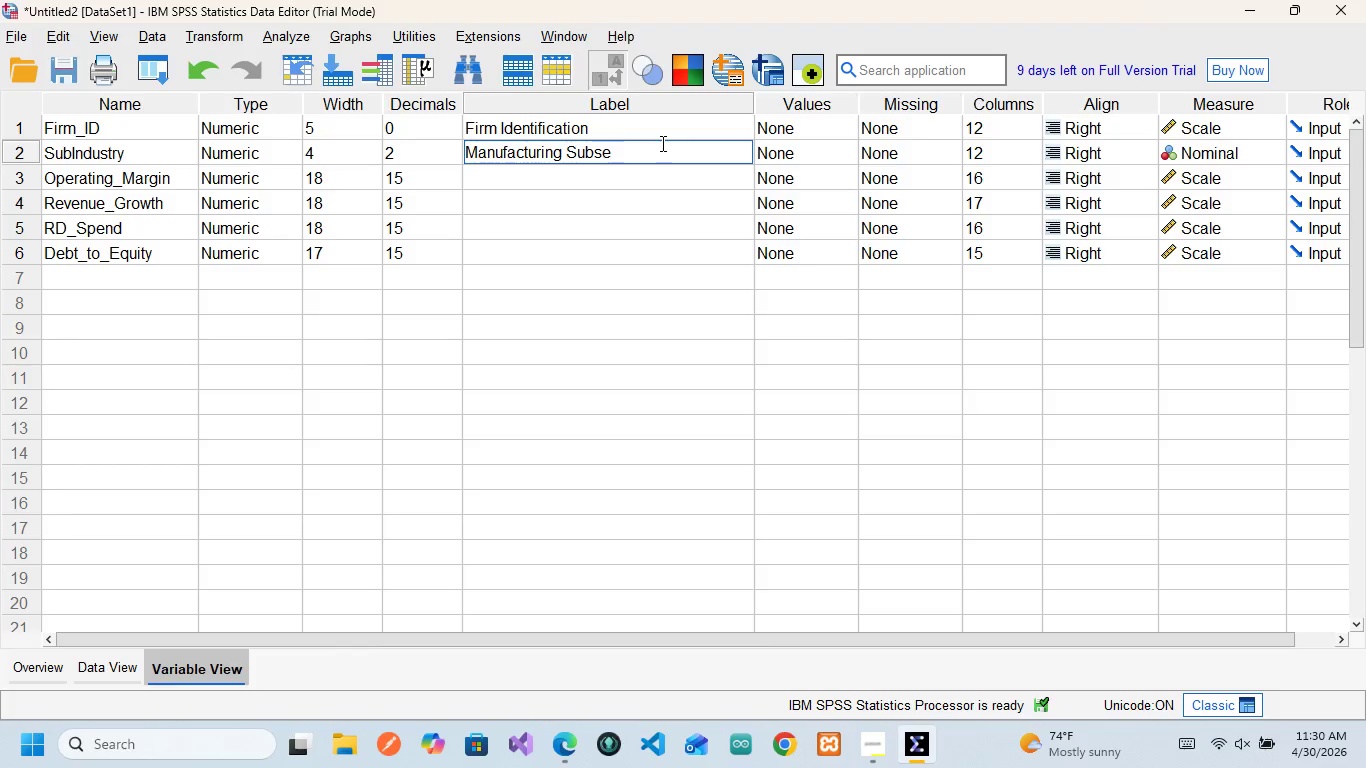 
key(Backspace)
type(-Sector)
 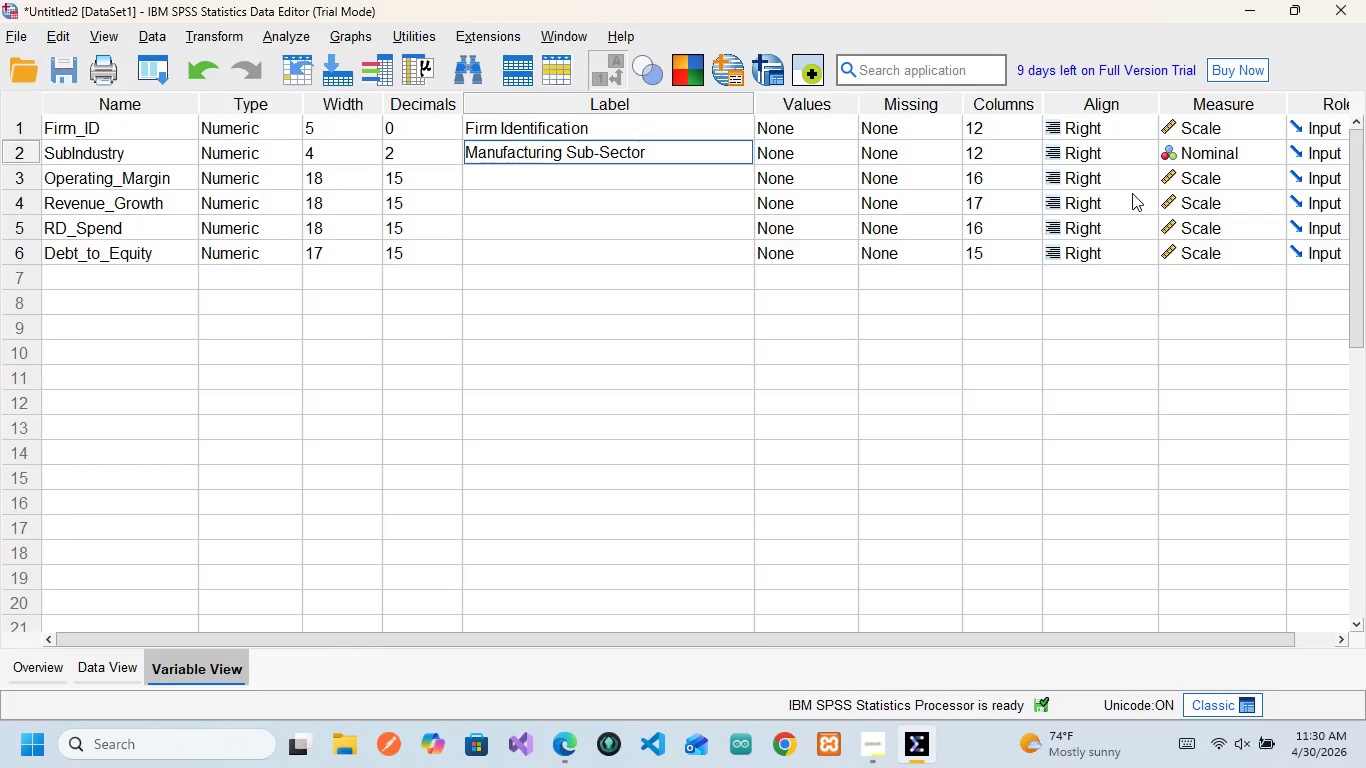 
wait(22.17)
 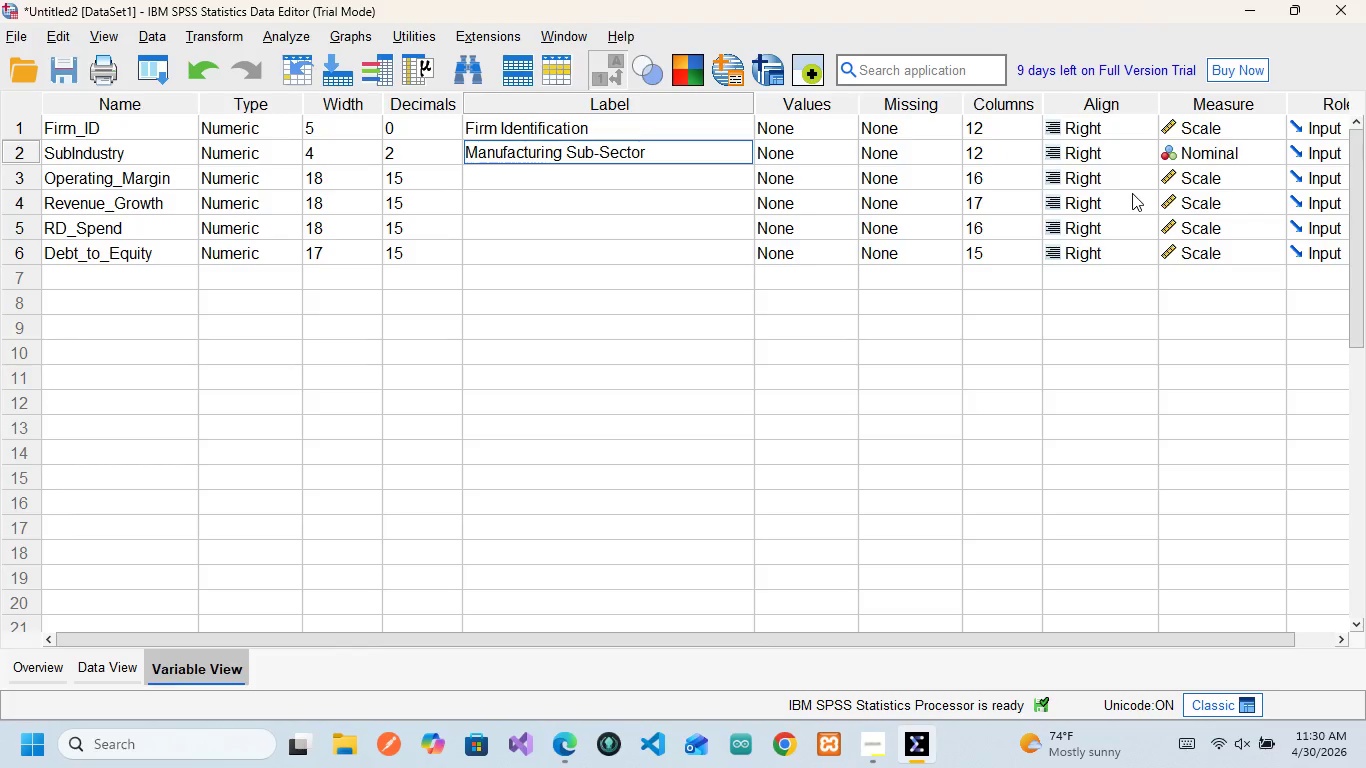 
left_click([137, 179])
 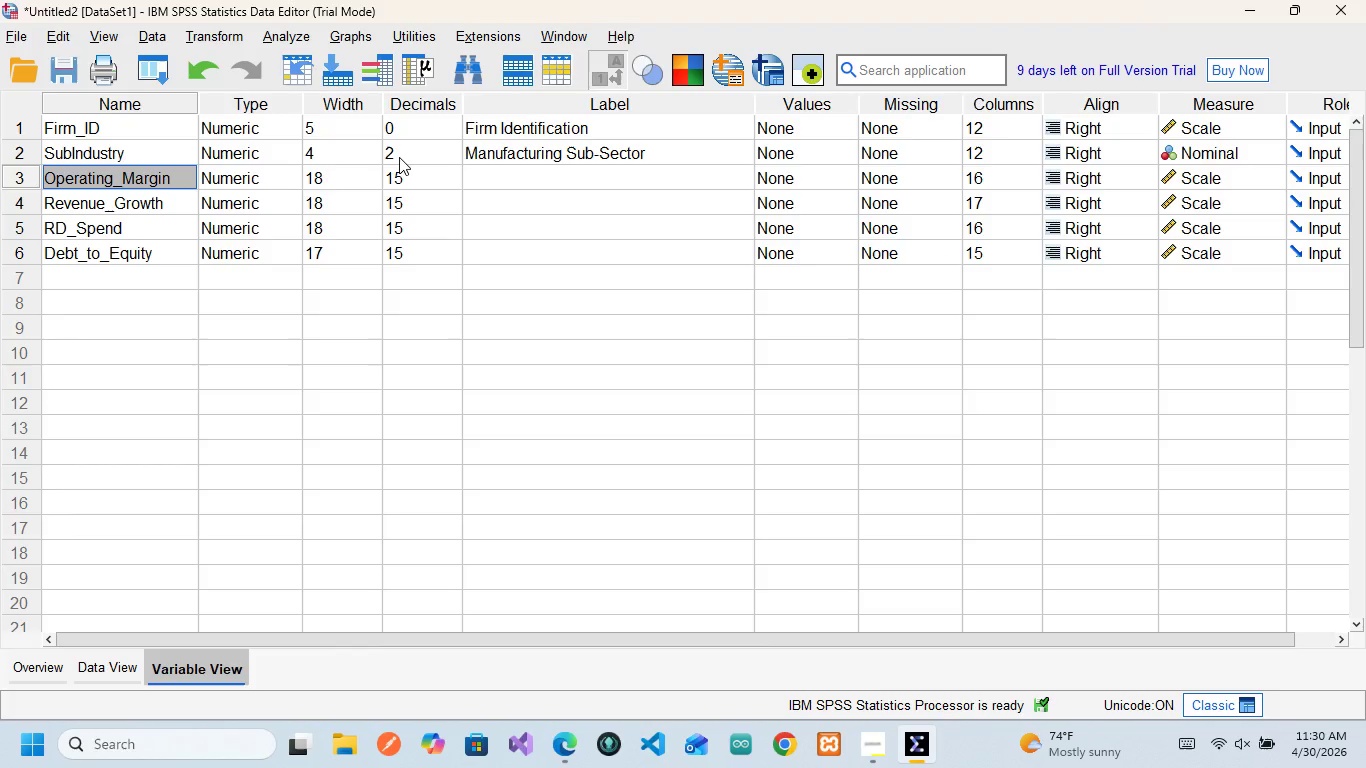 
left_click([435, 181])
 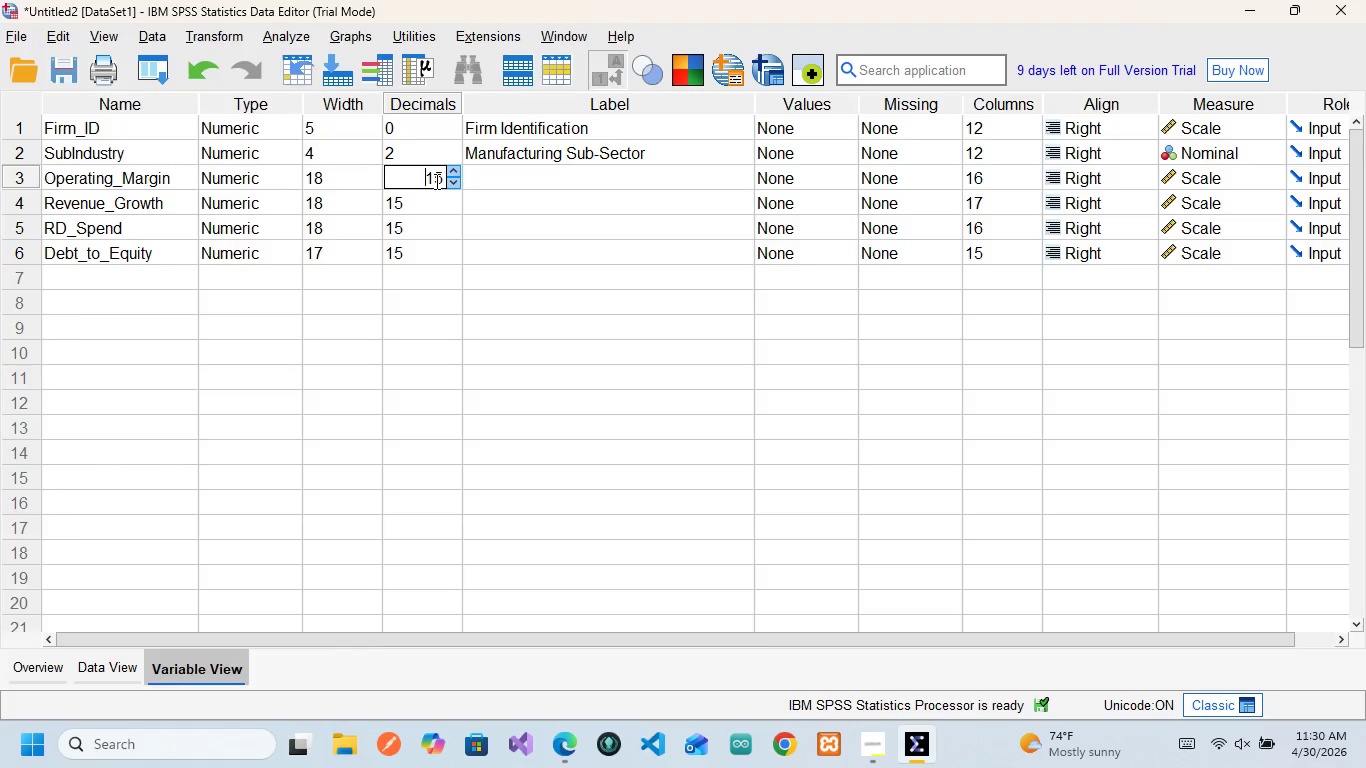 
left_click([435, 181])
 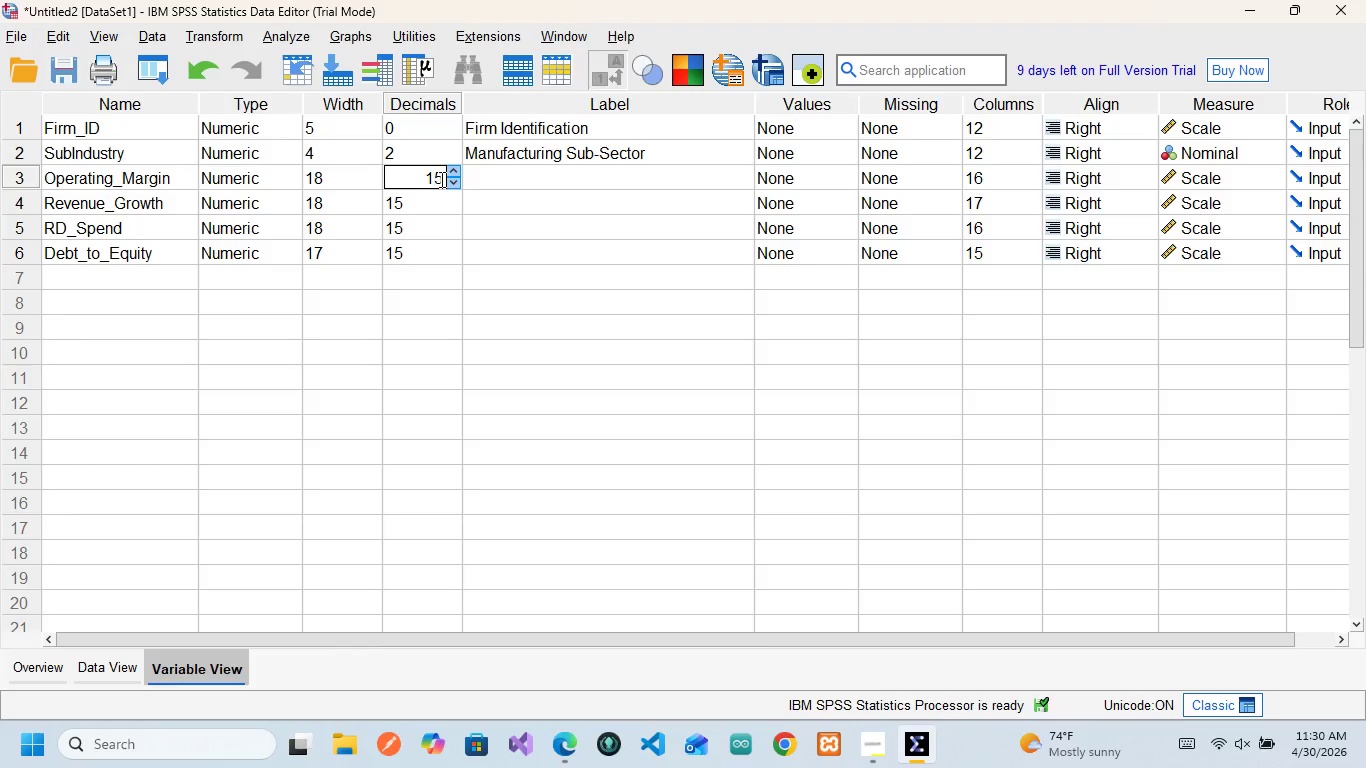 
left_click([440, 179])
 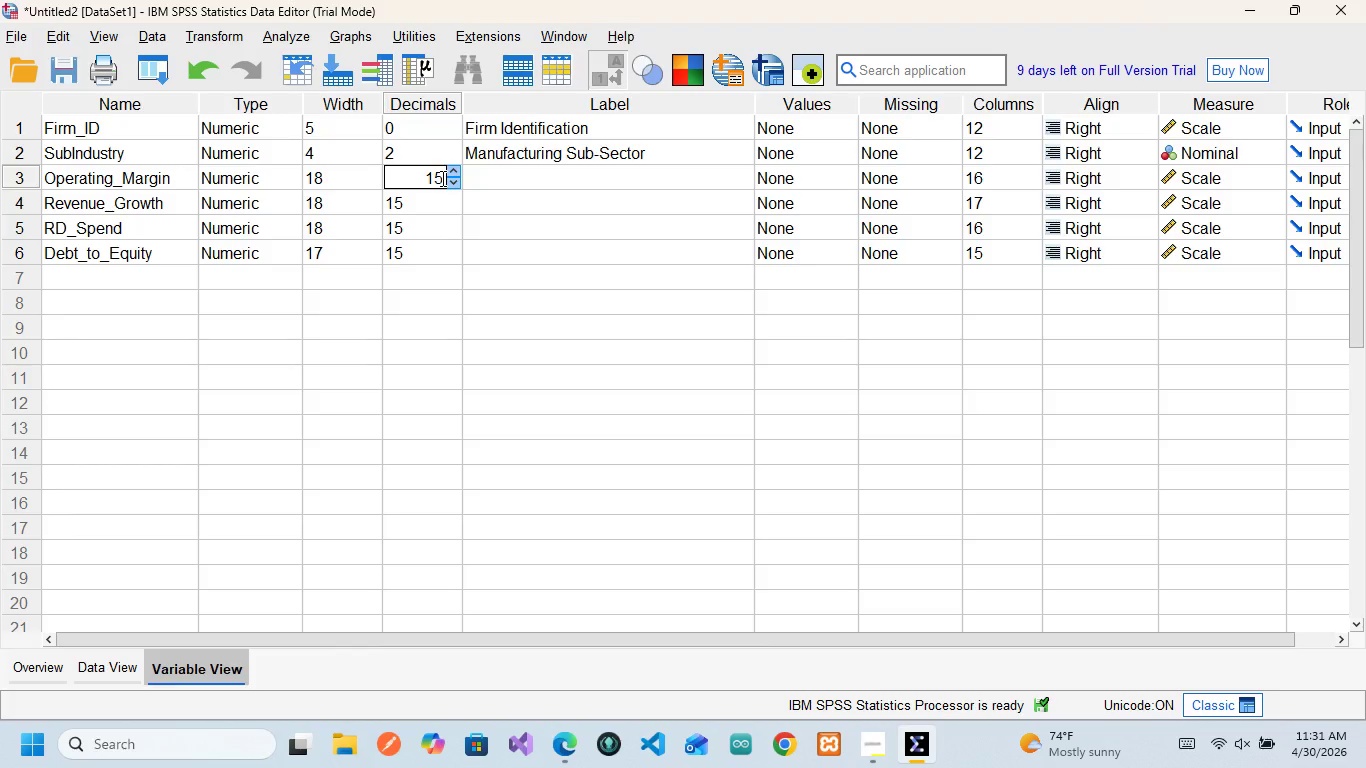 
key(Backspace)
 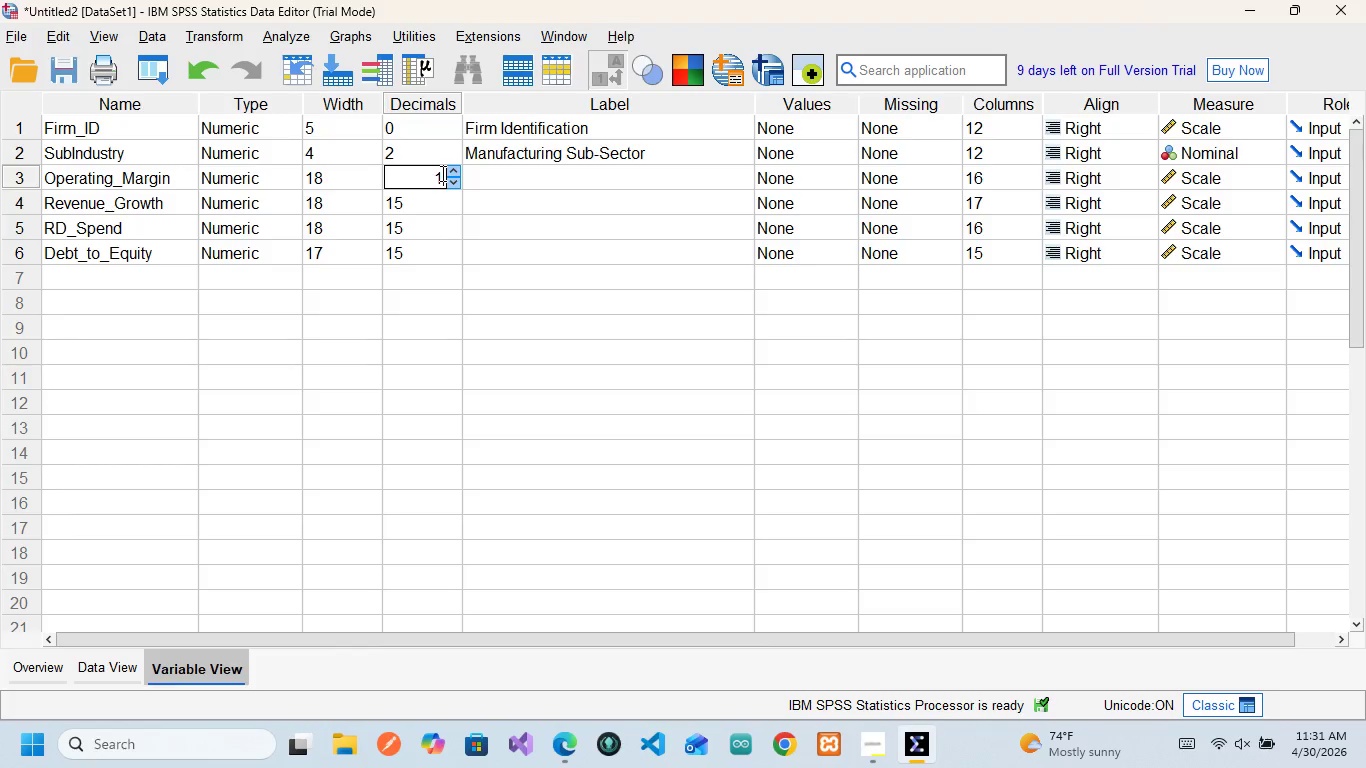 
key(Backspace)
 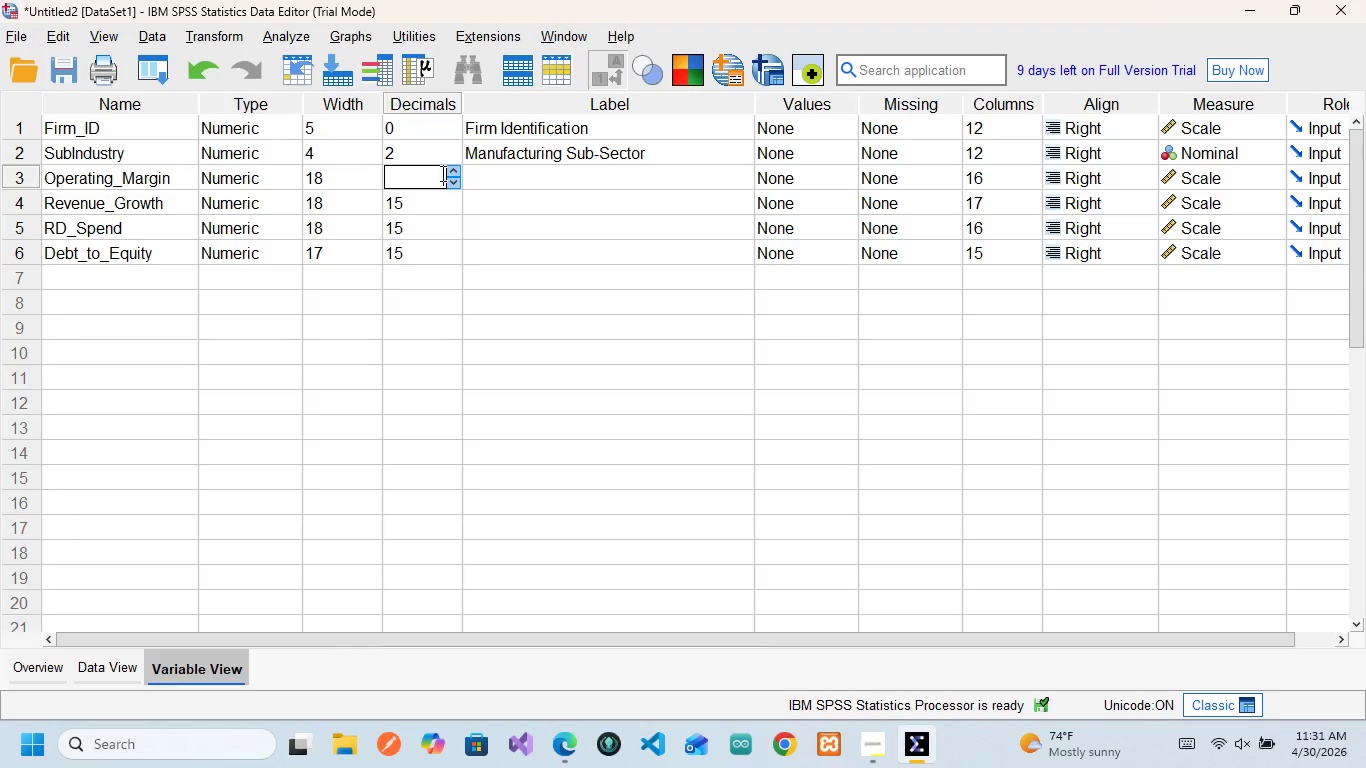 
key(2)
 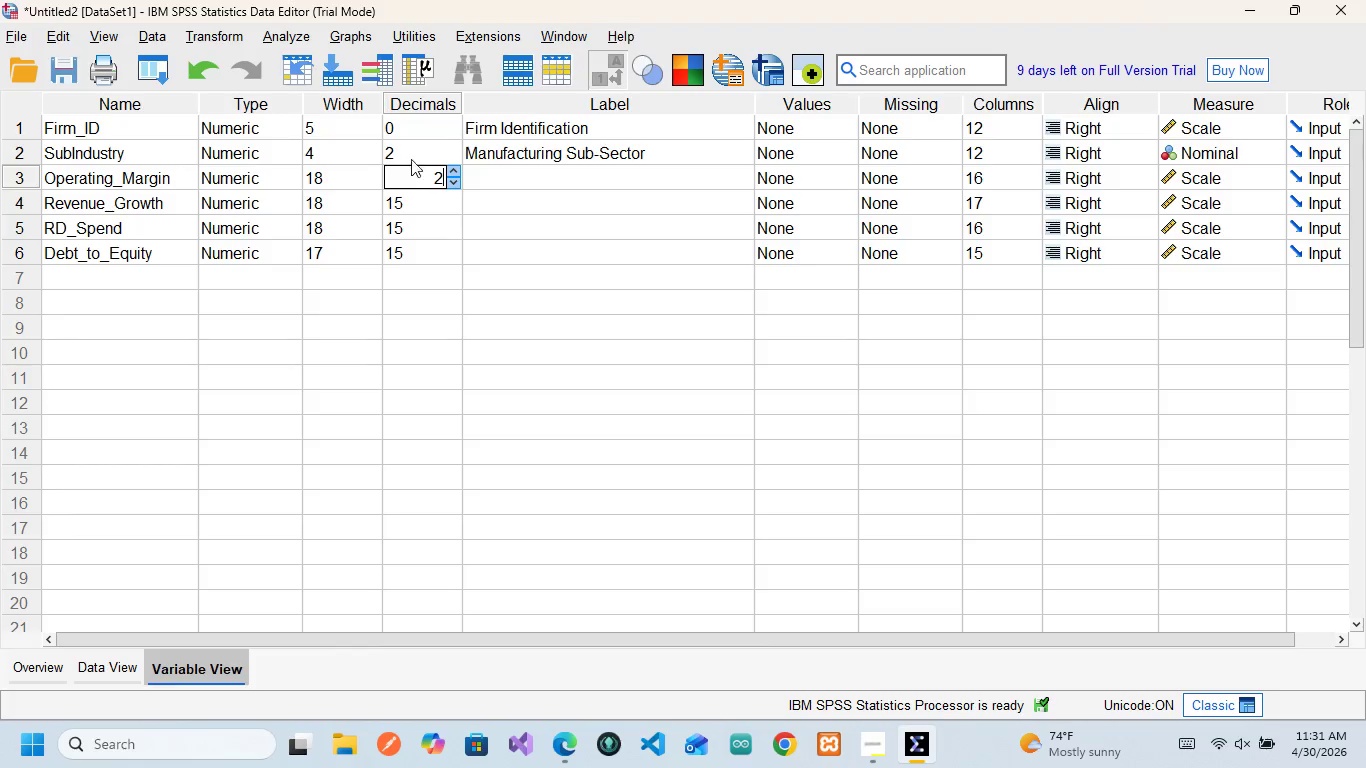 
left_click([556, 181])
 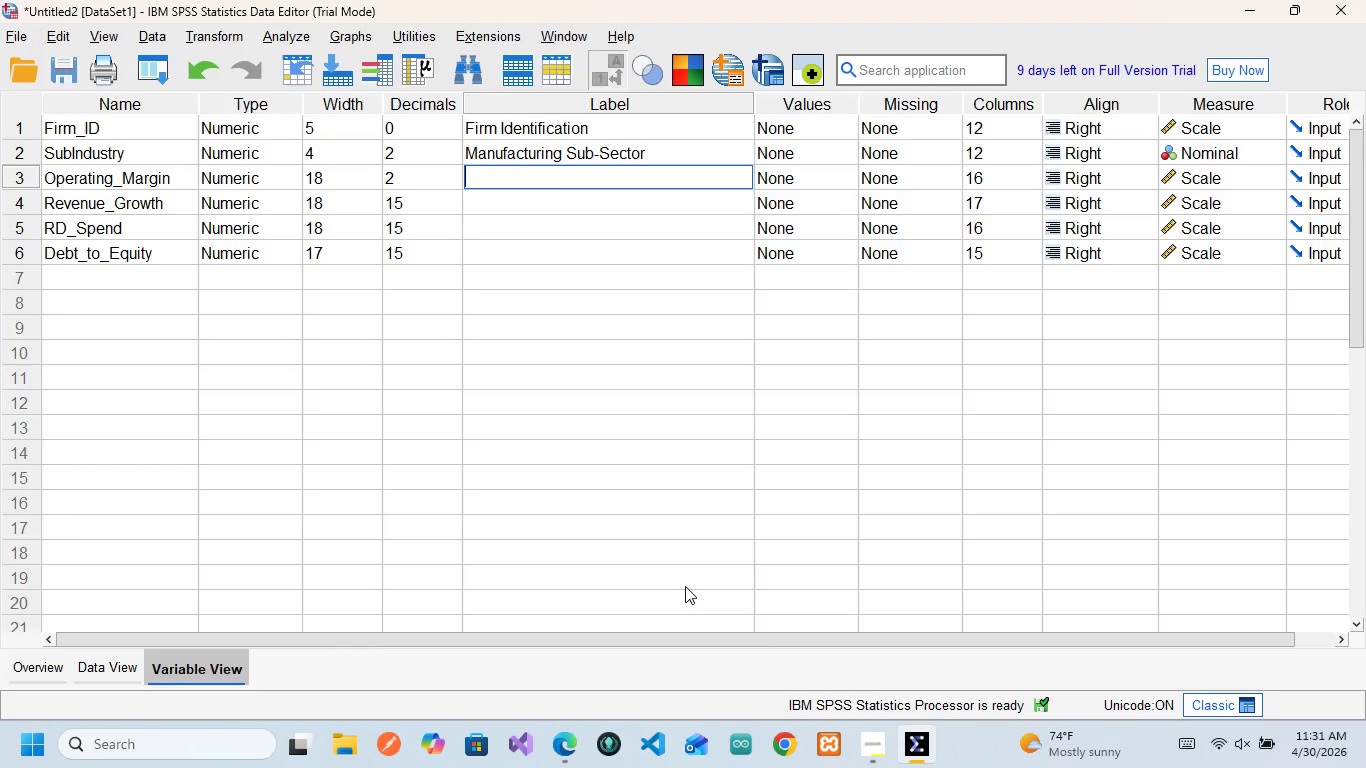 
key(CapsLock)
 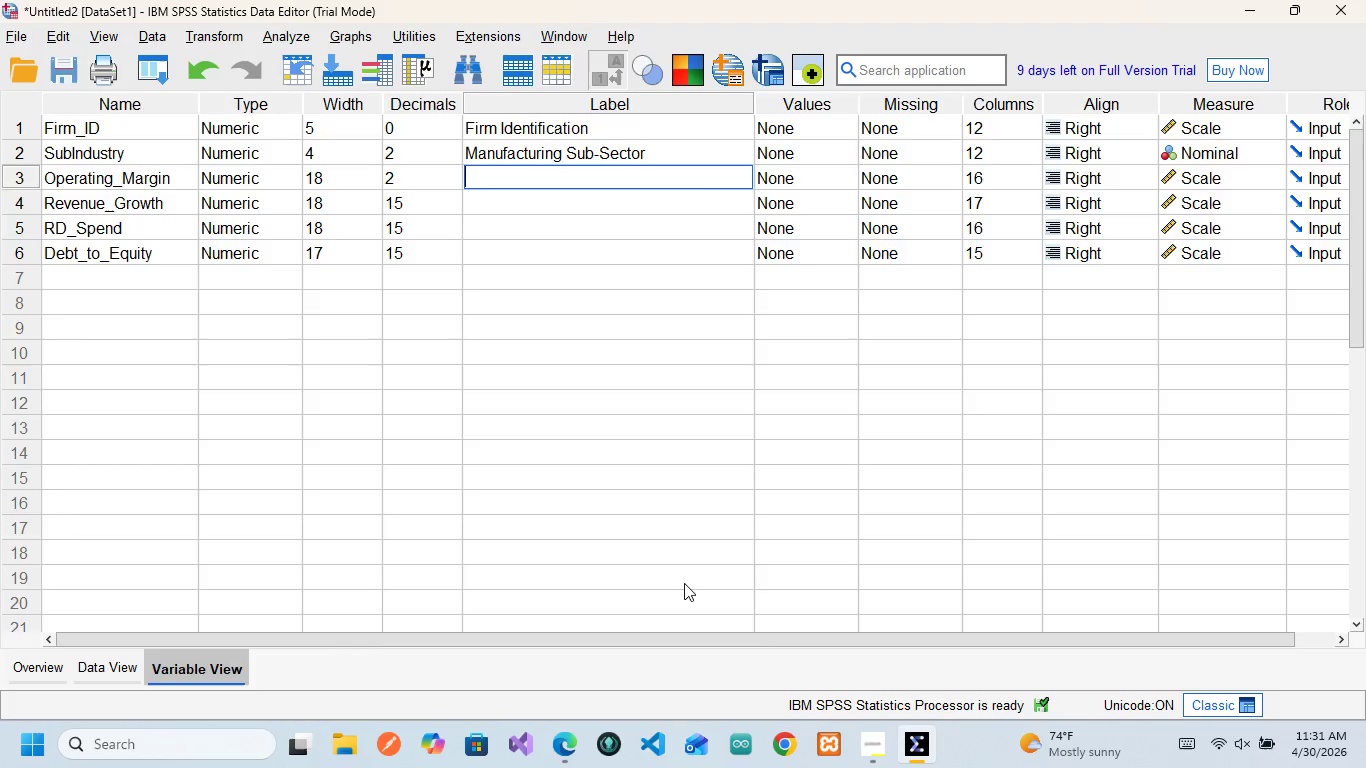 
key(O)
 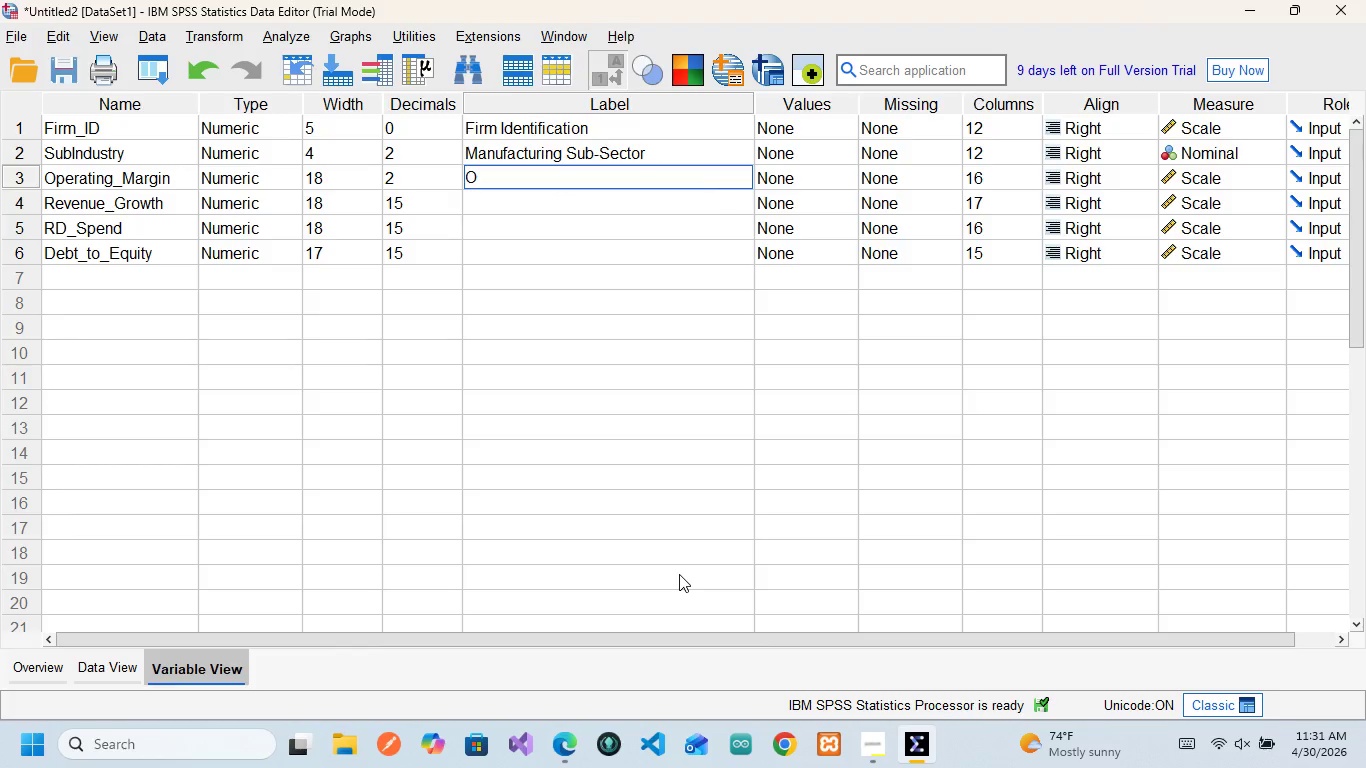 
type(perating)
 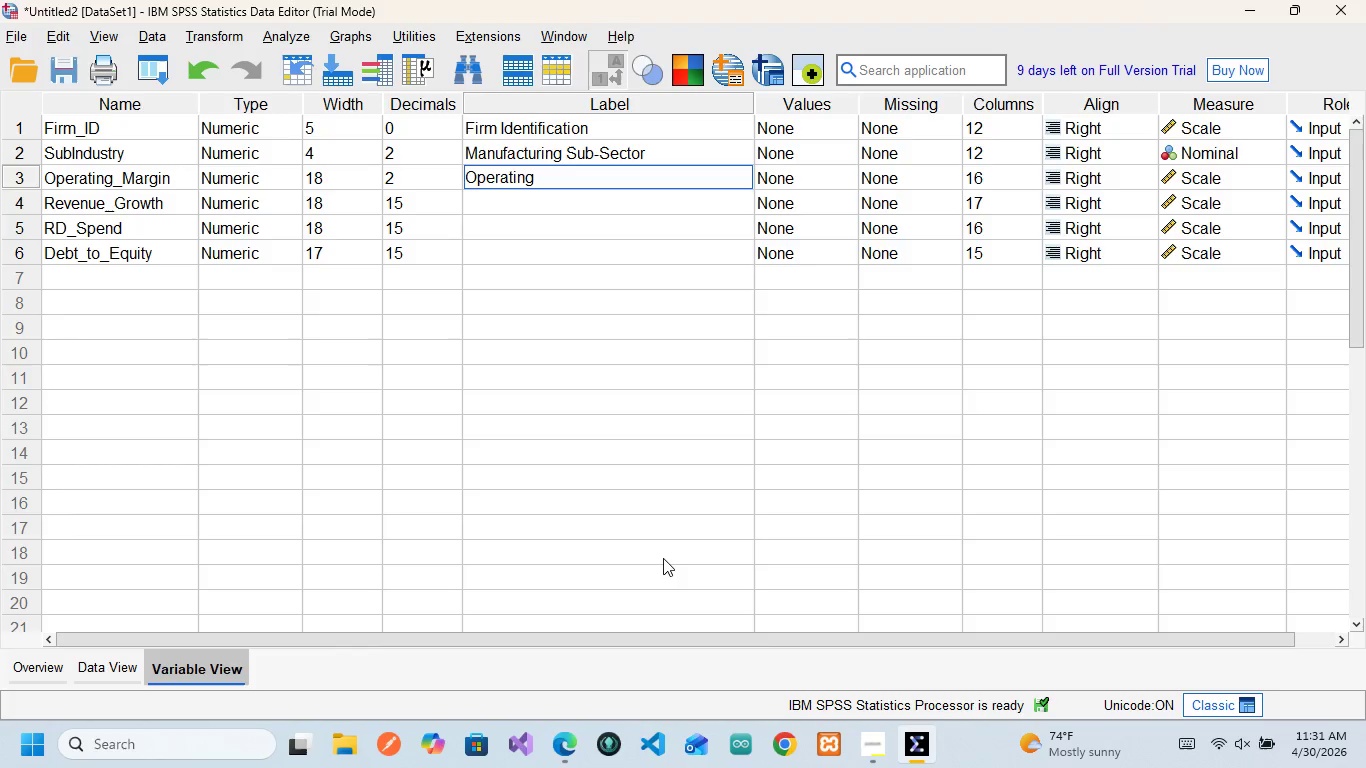 
key(Space)
 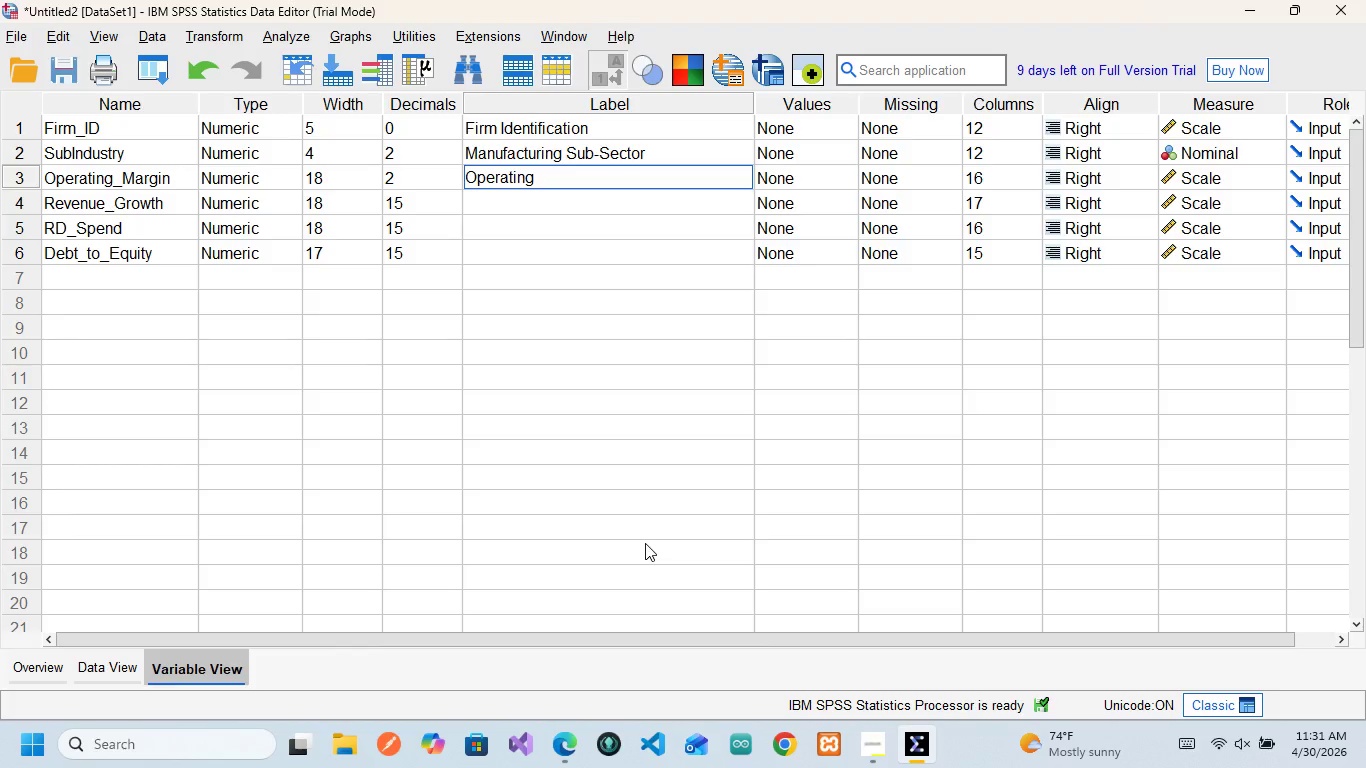 
wait(6.48)
 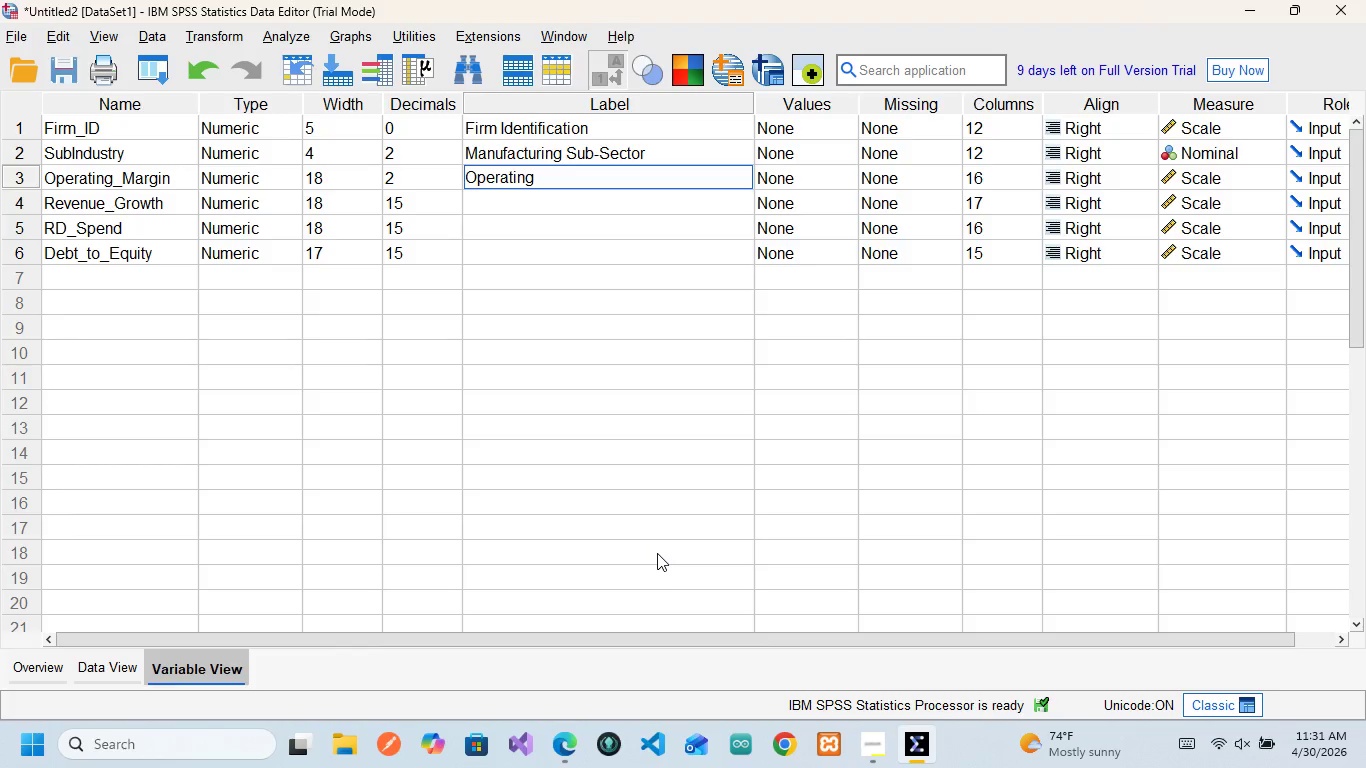 
key(CapsLock)
 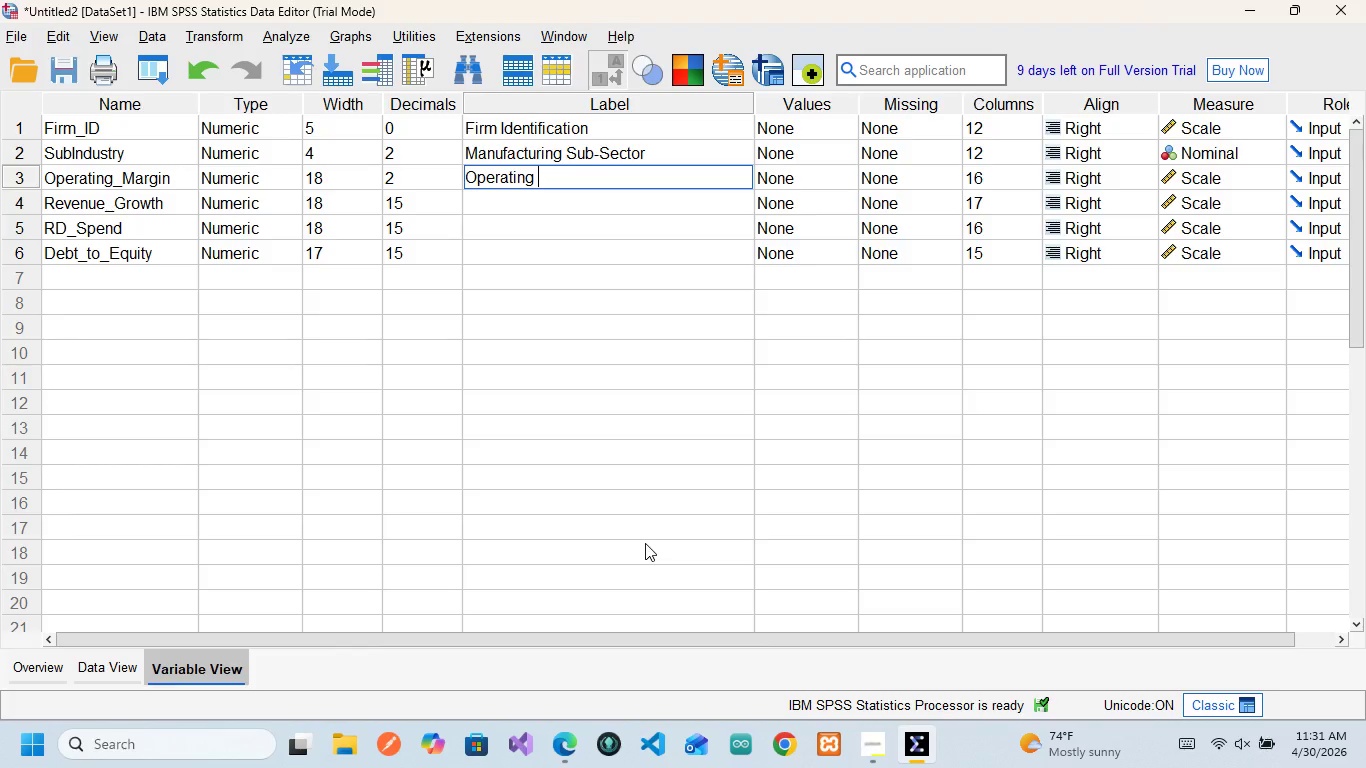 
key(M)
 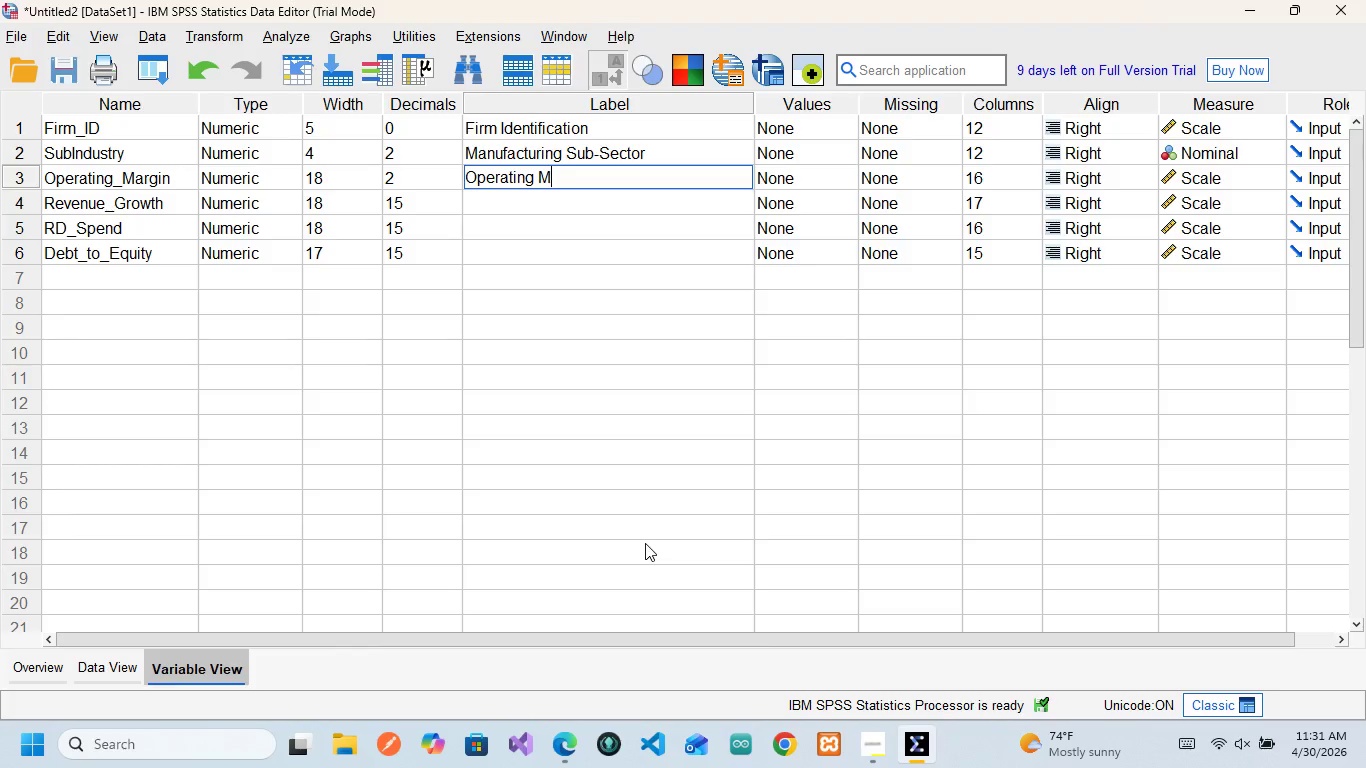 
key(CapsLock)
 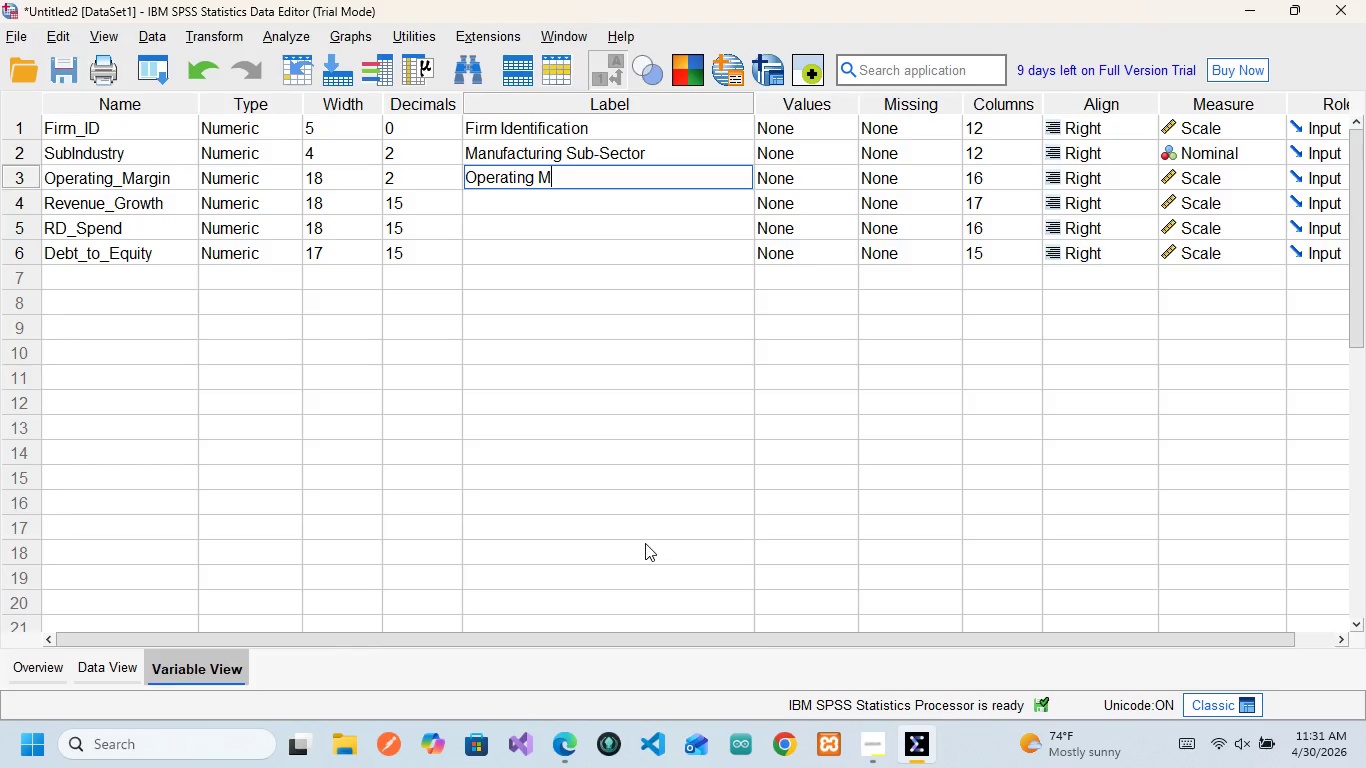 
key(R)
 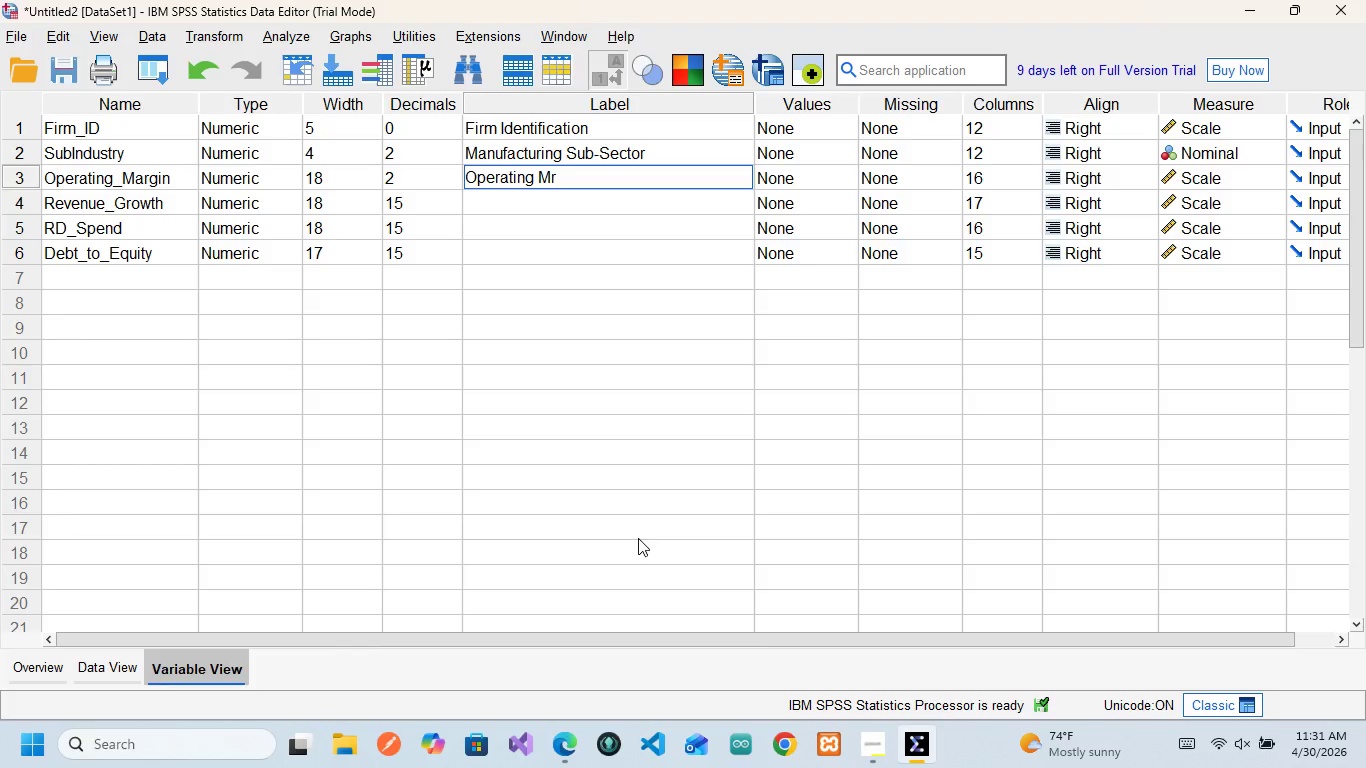 
key(Backspace)
type(arigin )
 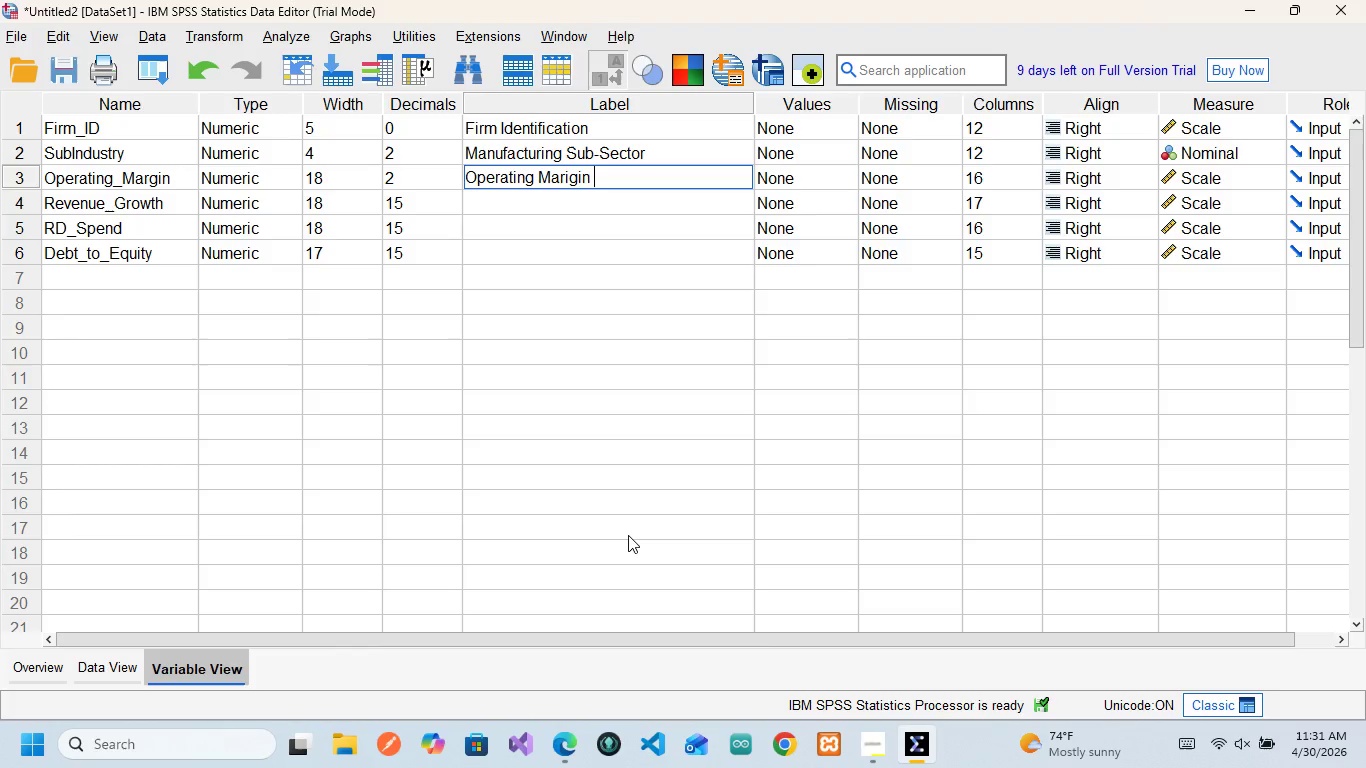 
key(Shift+9)
 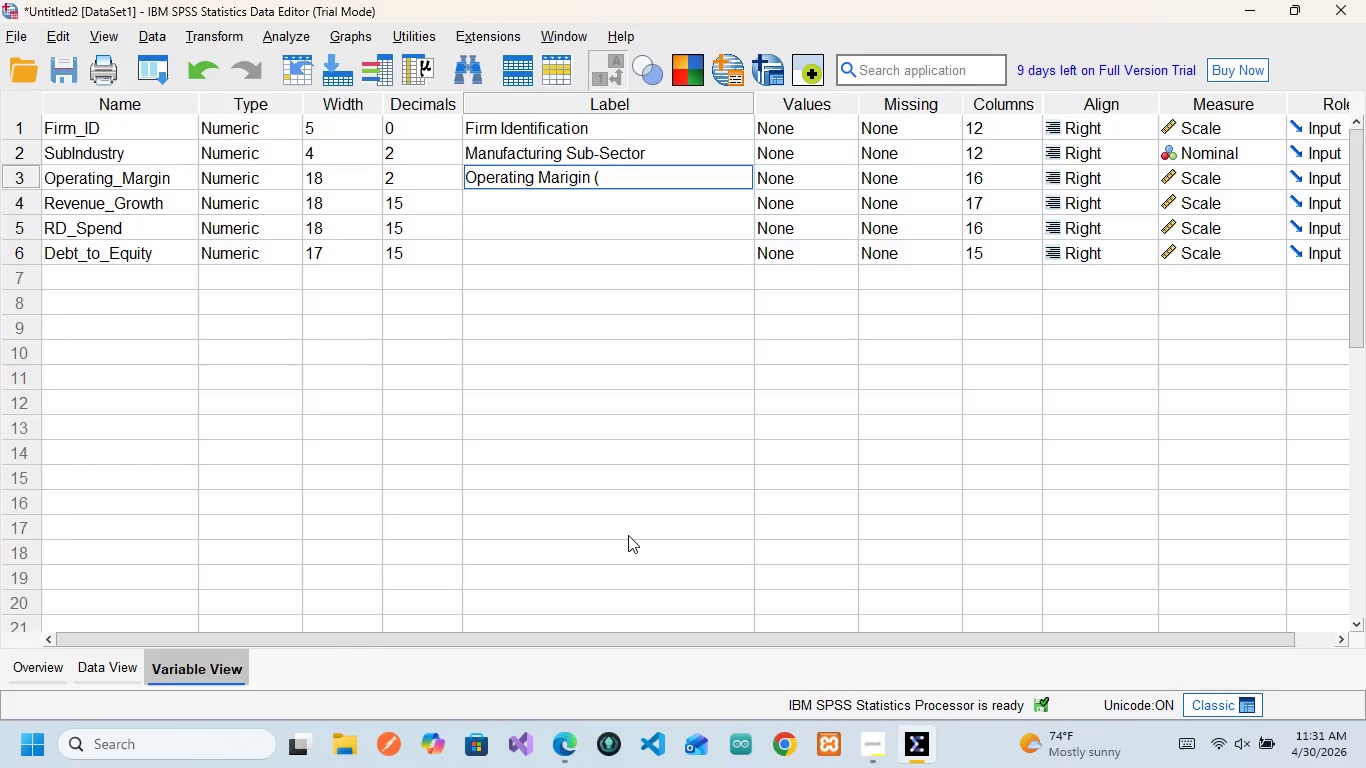 
wait(5.19)
 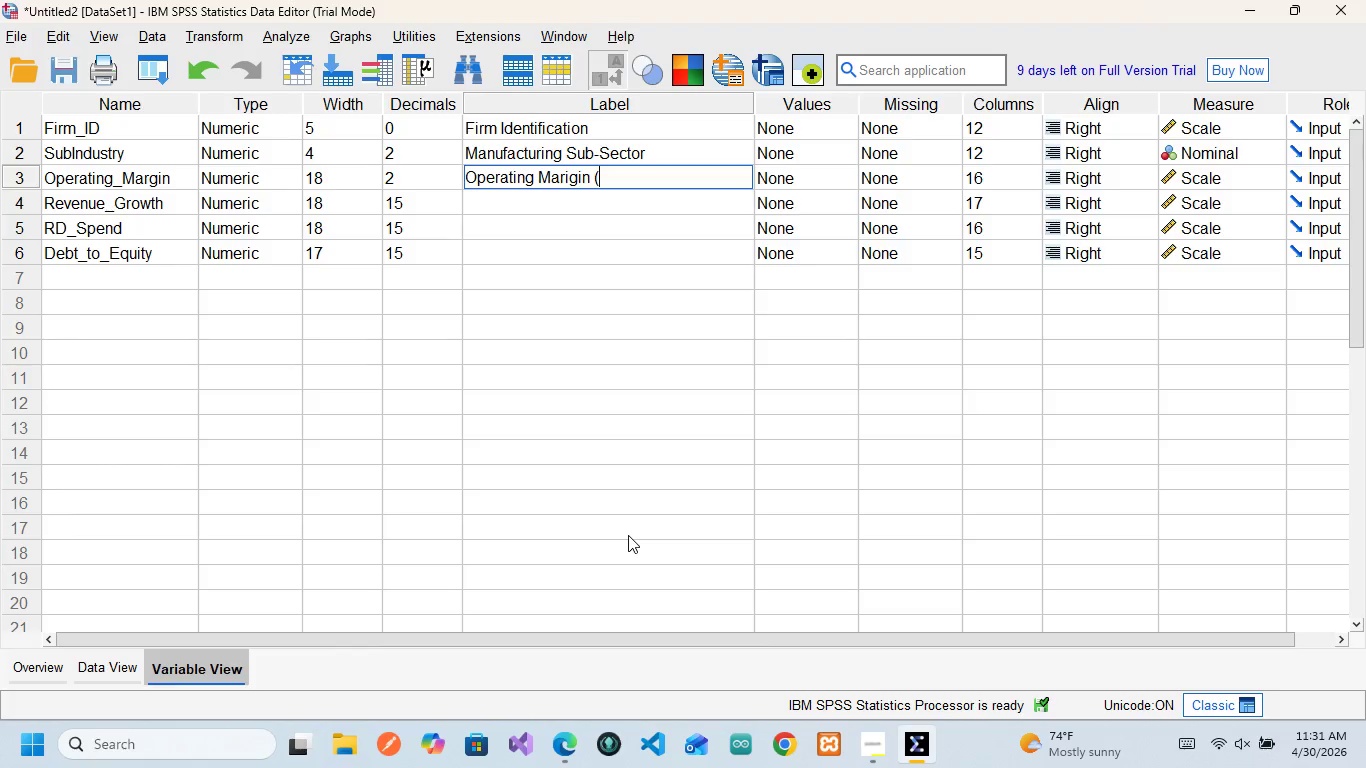 
key(CapsLock)
 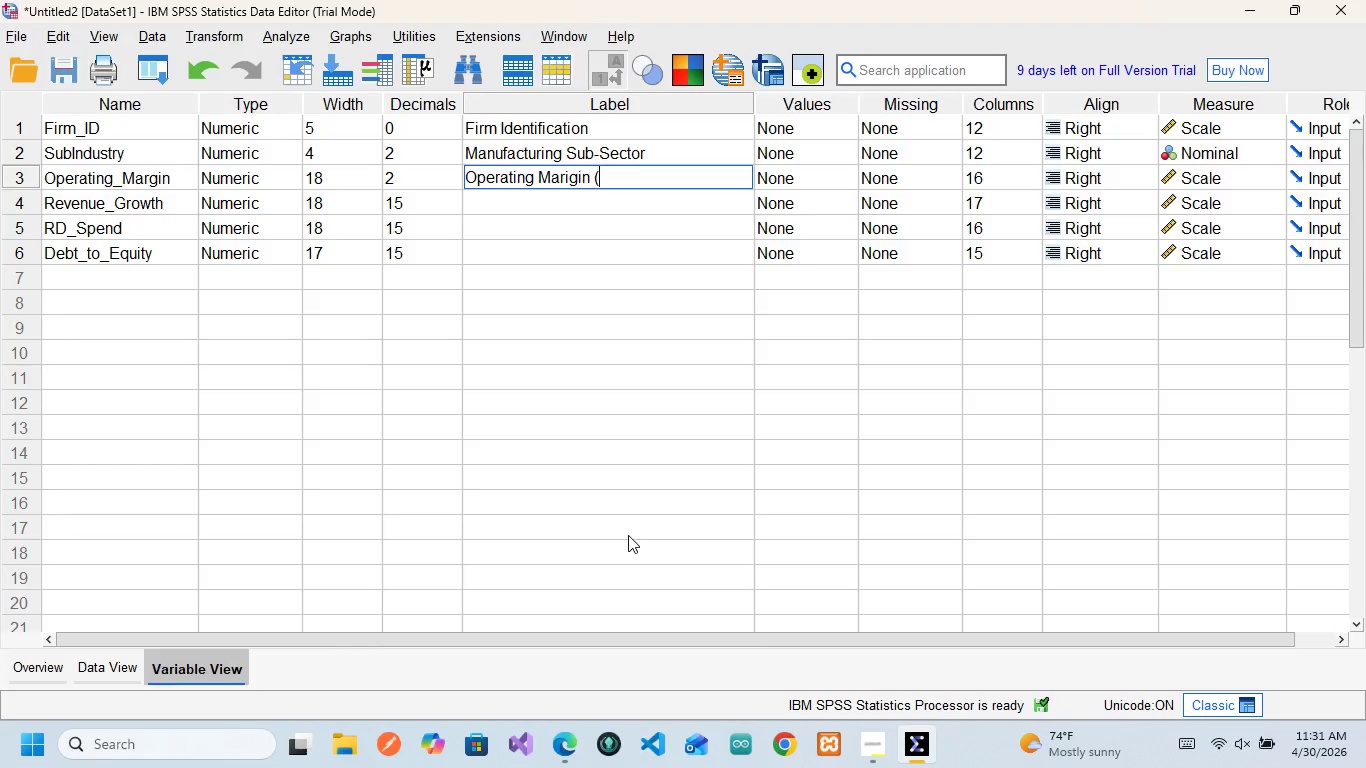 
key(CapsLock)
 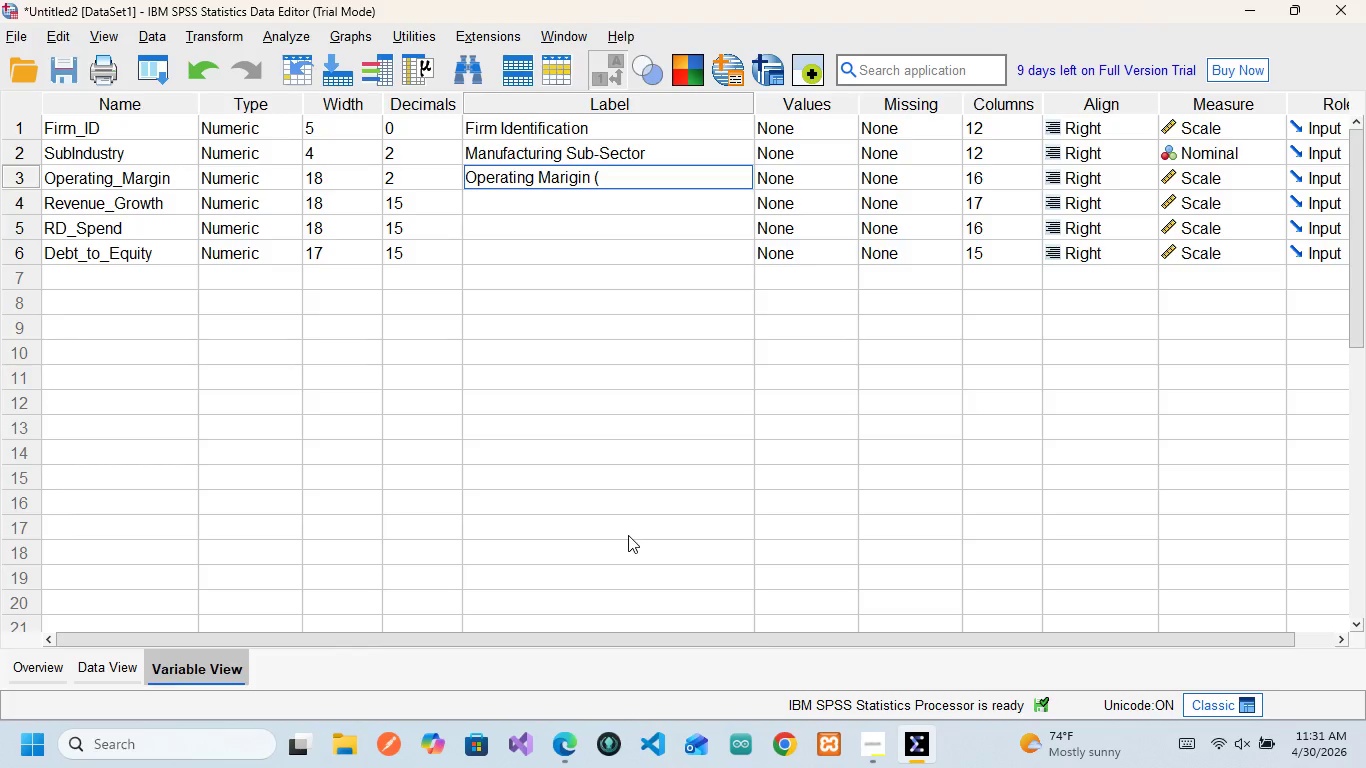 
hold_key(key=ShiftLeft, duration=1.51)
 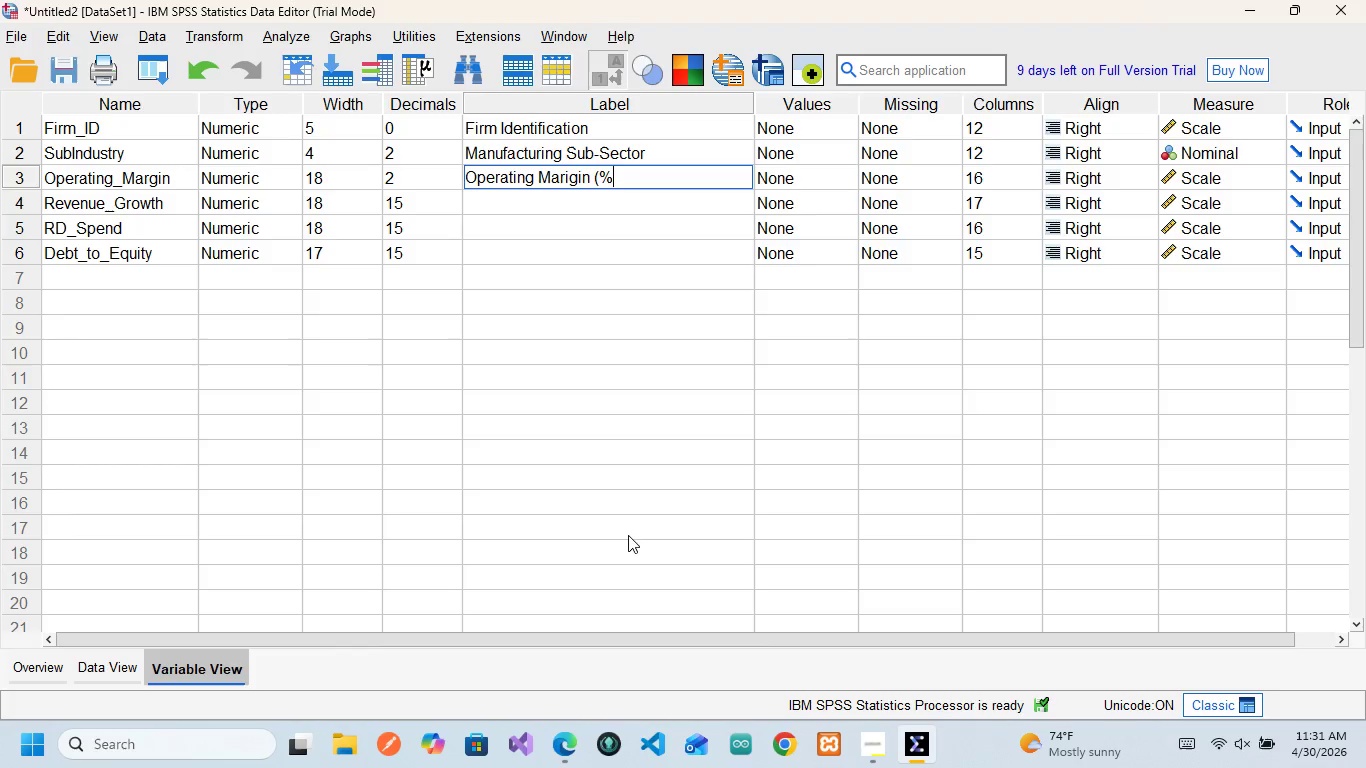 
key(Shift+5)
 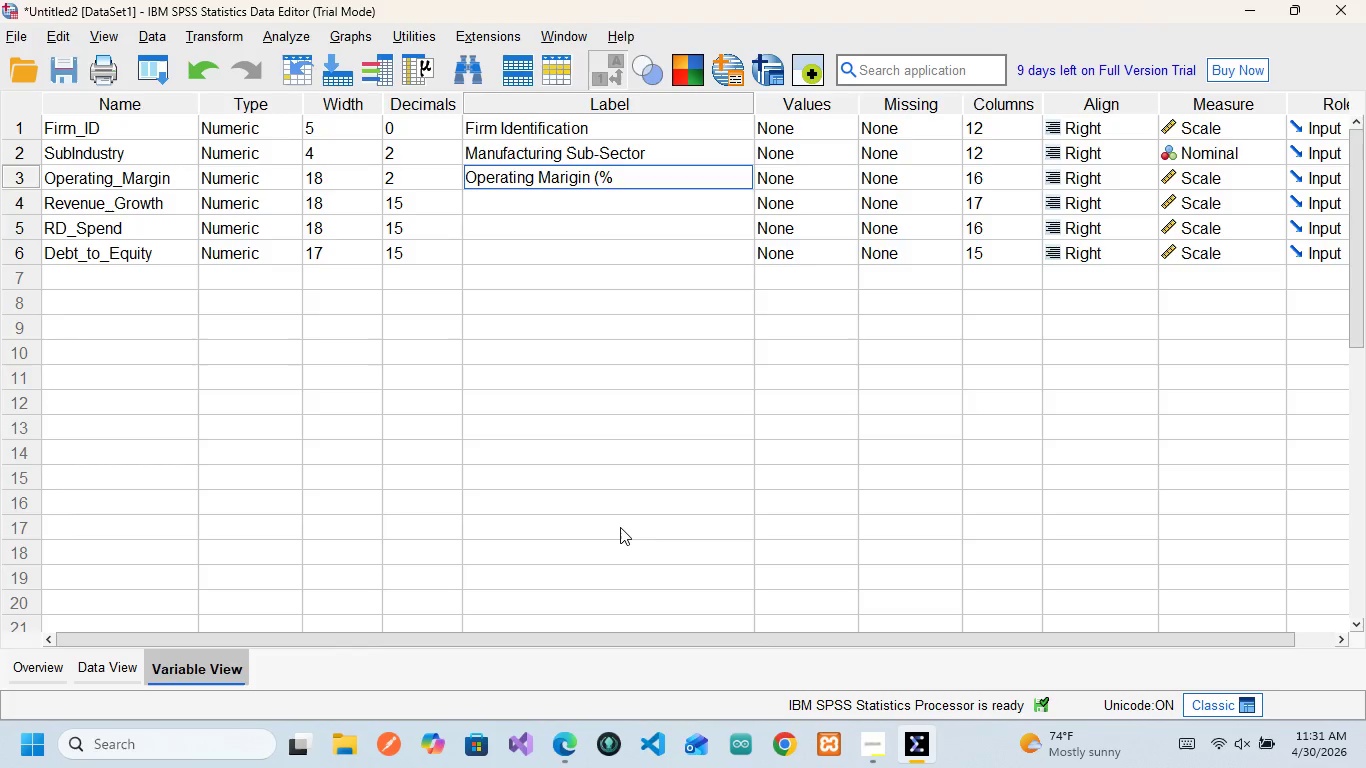 
left_click([620, 527])
 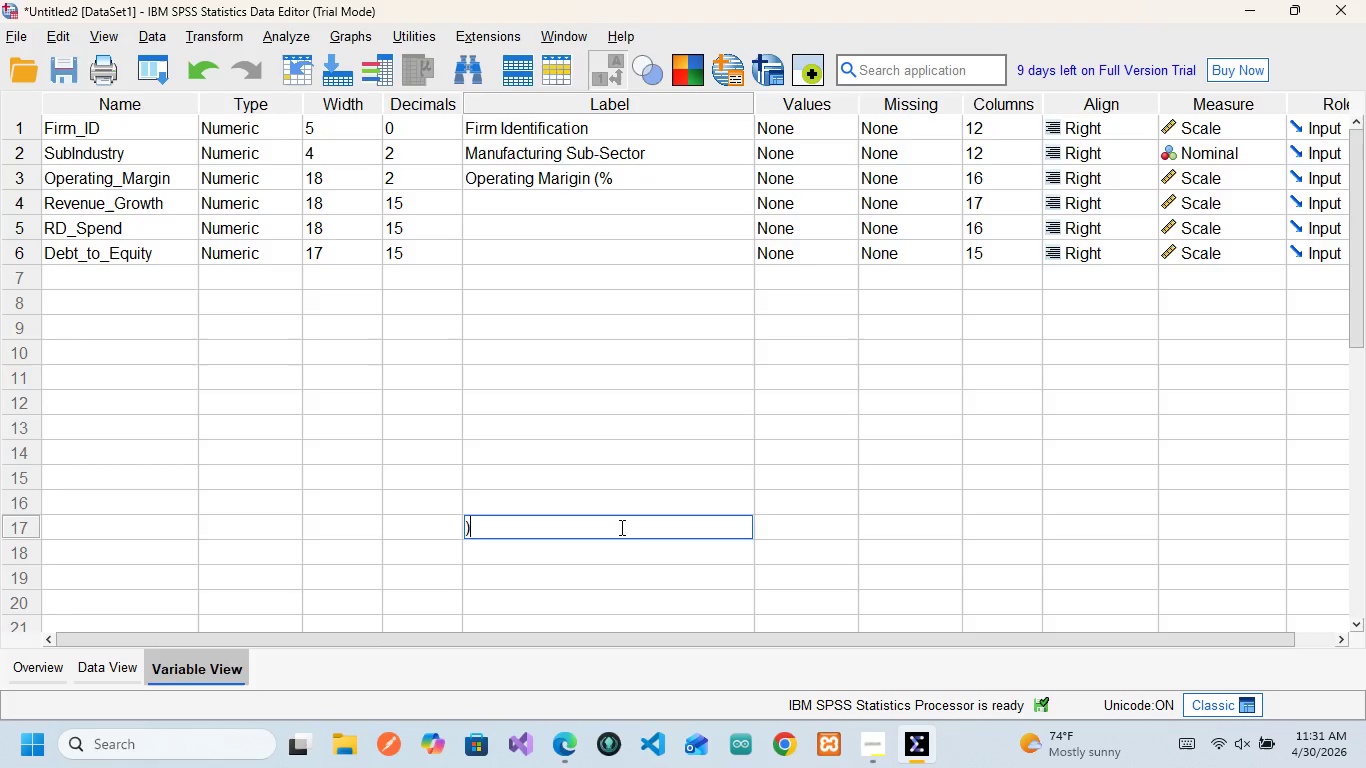 
key(Shift+0)
 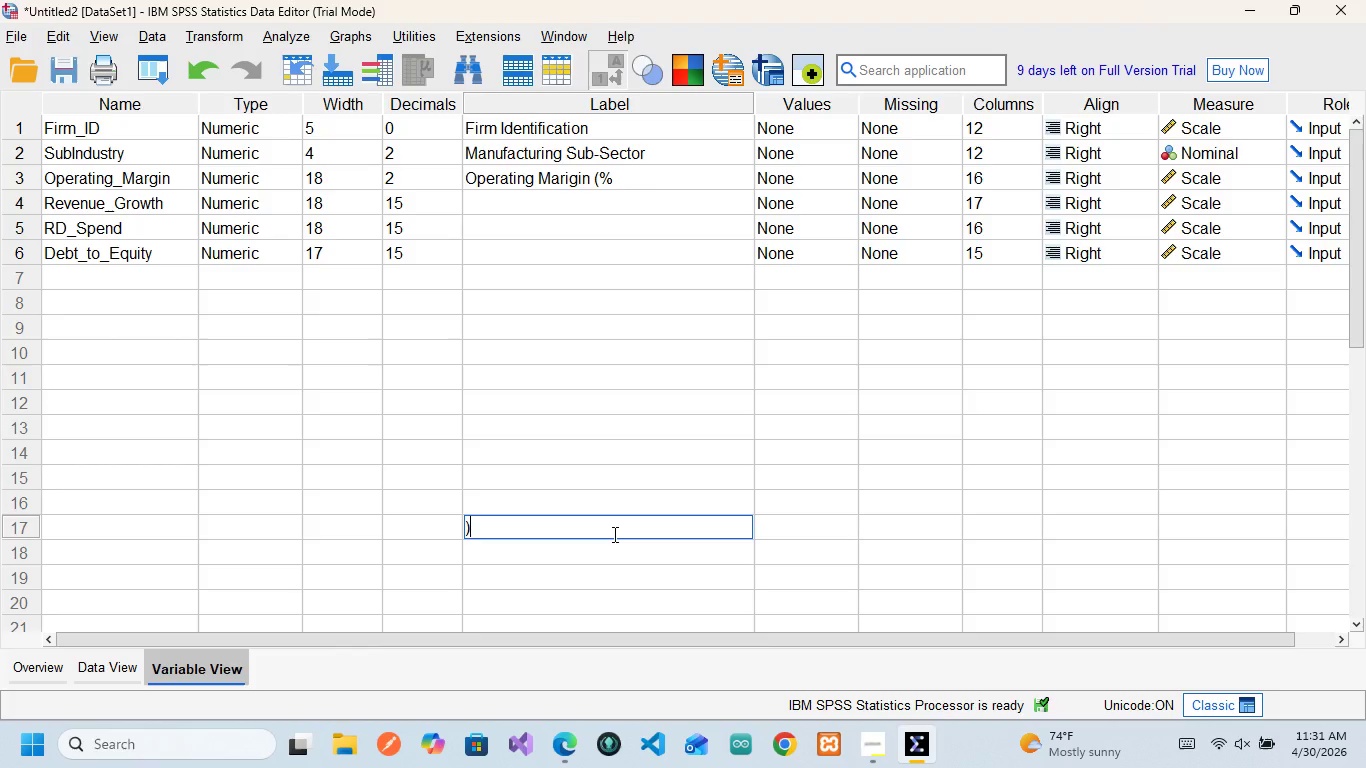 
key(Backspace)
 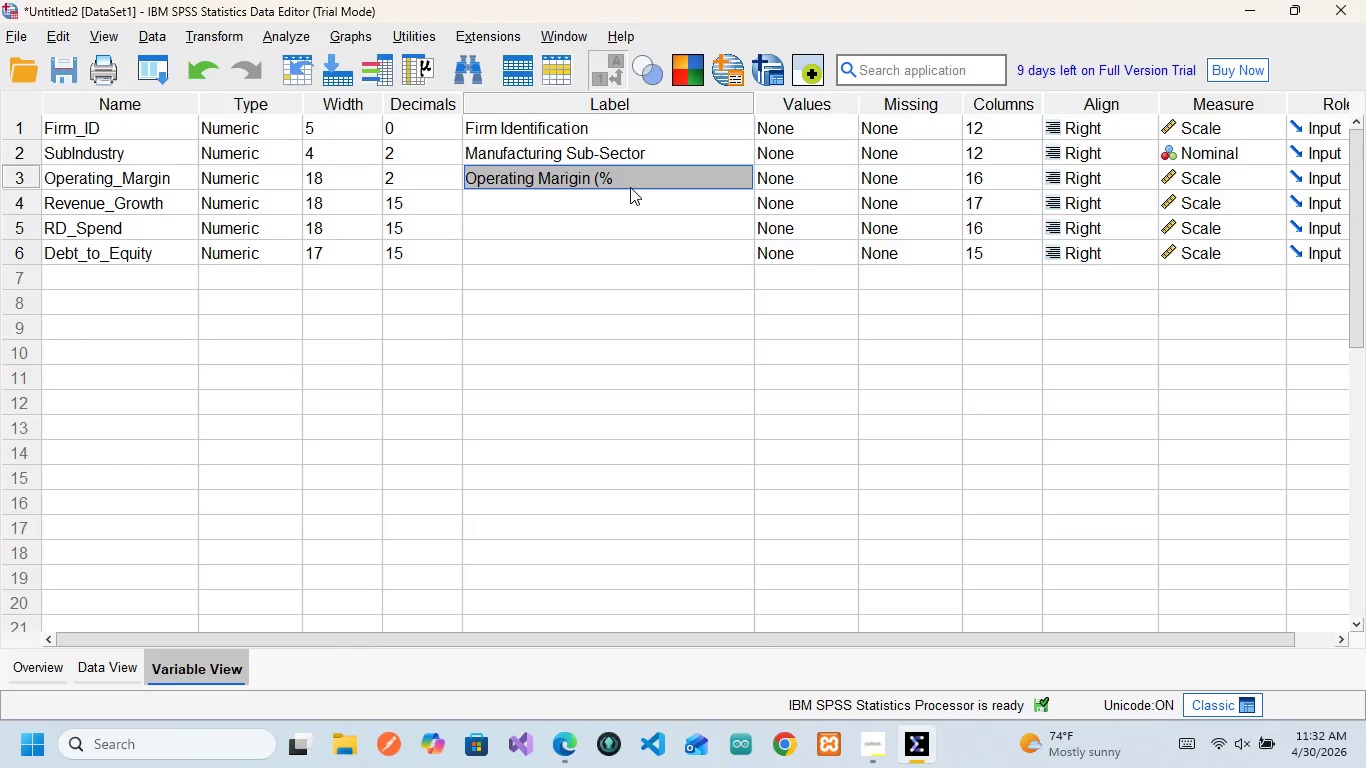 
double_click([631, 184])
 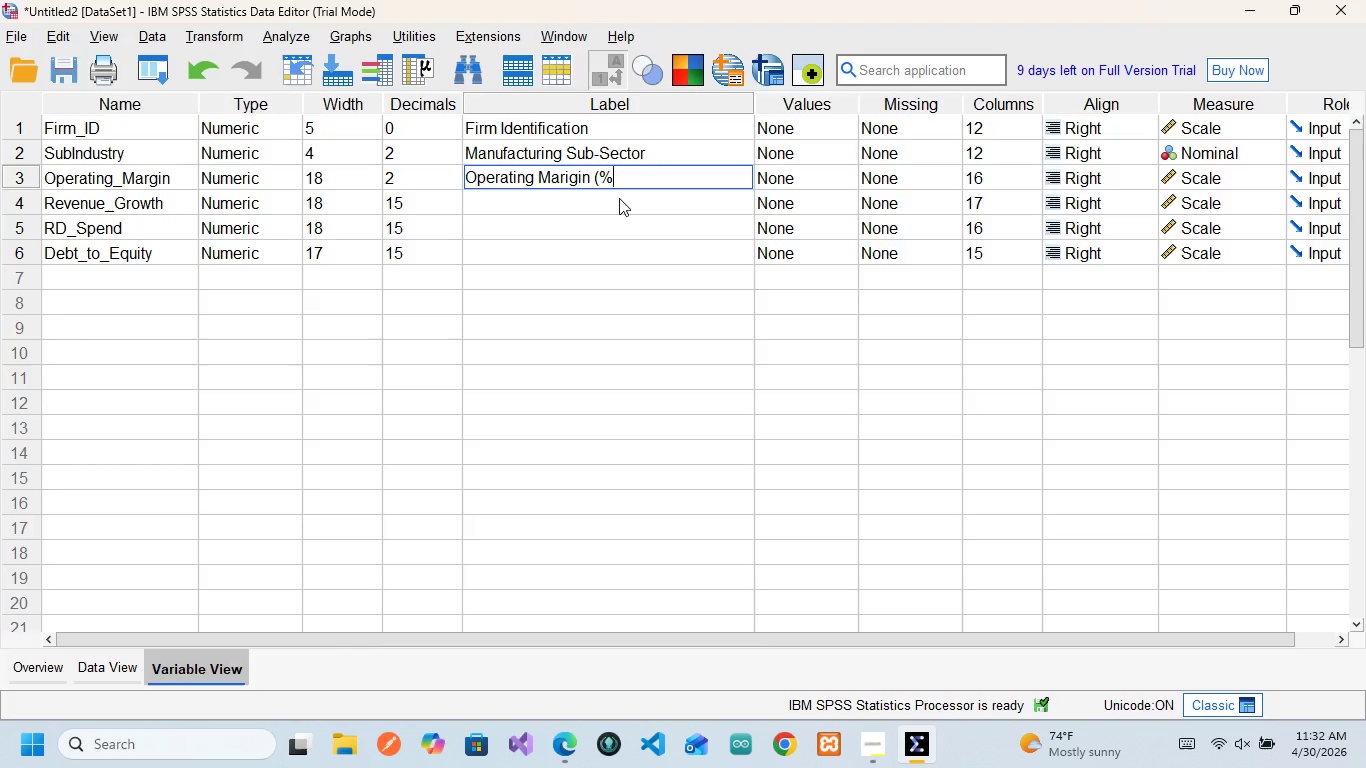 
key(Shift+0)
 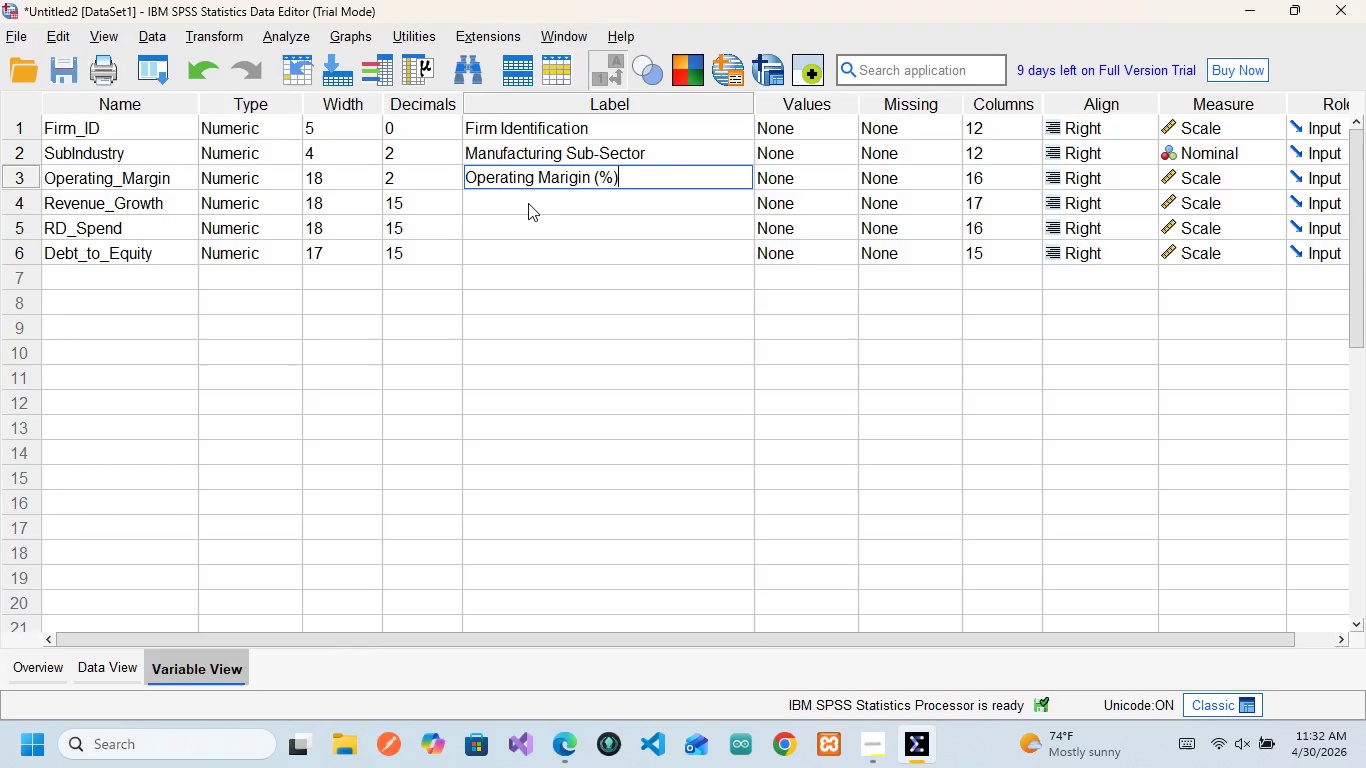 
wait(13.5)
 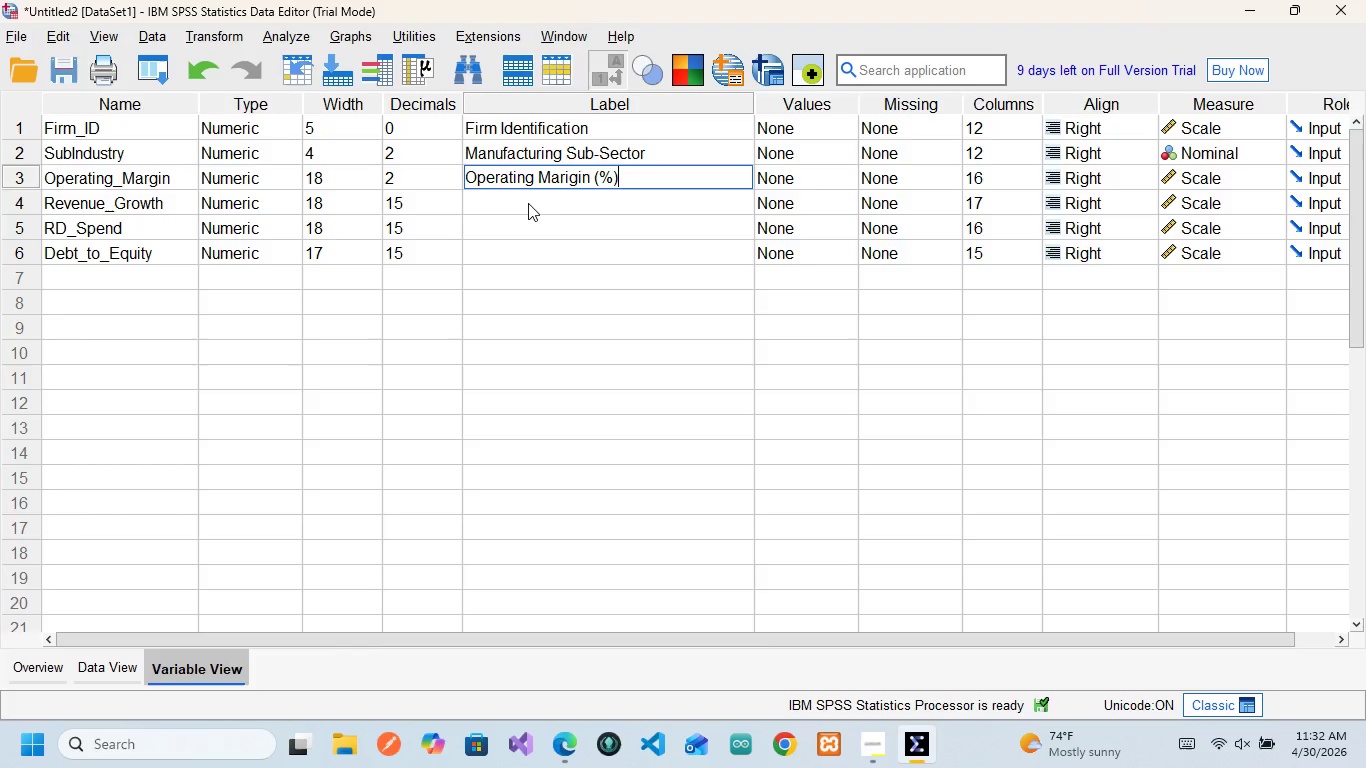 
left_click([770, 159])
 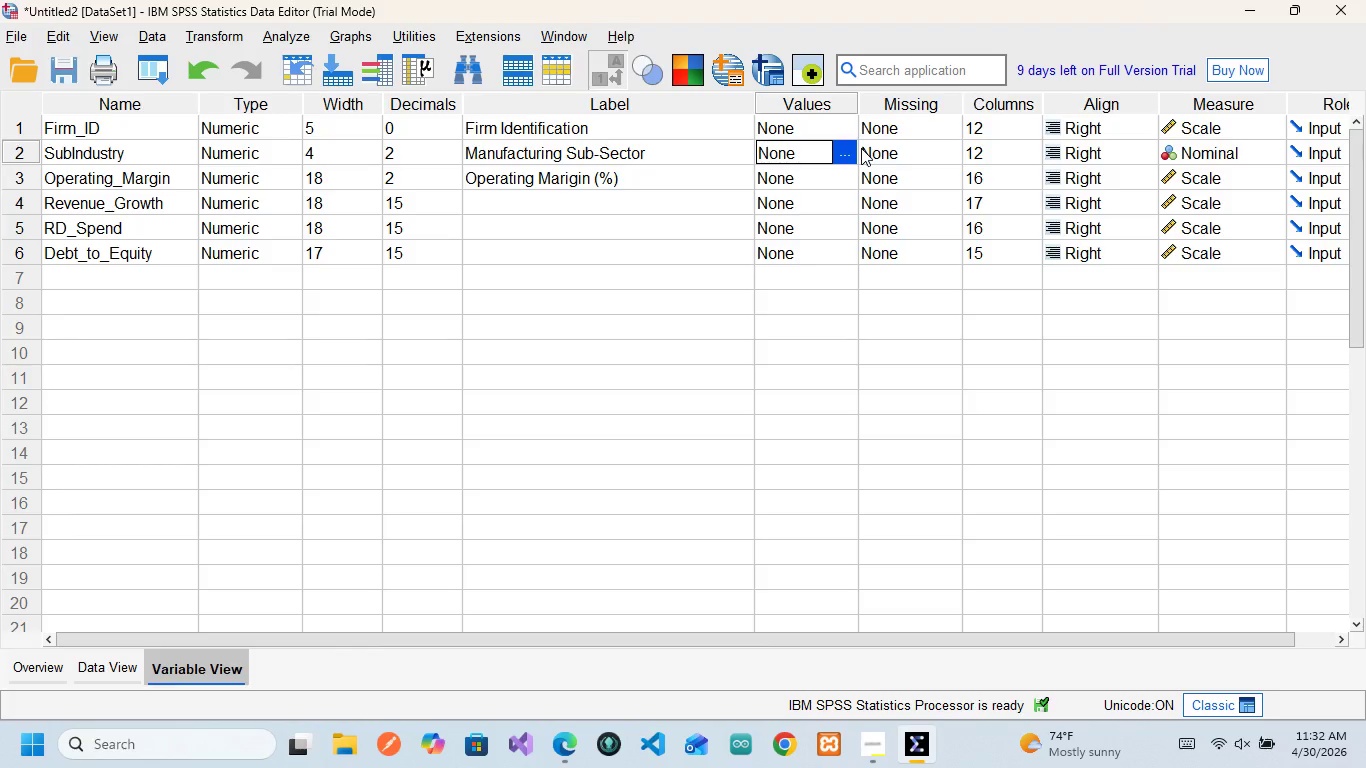 
wait(5.97)
 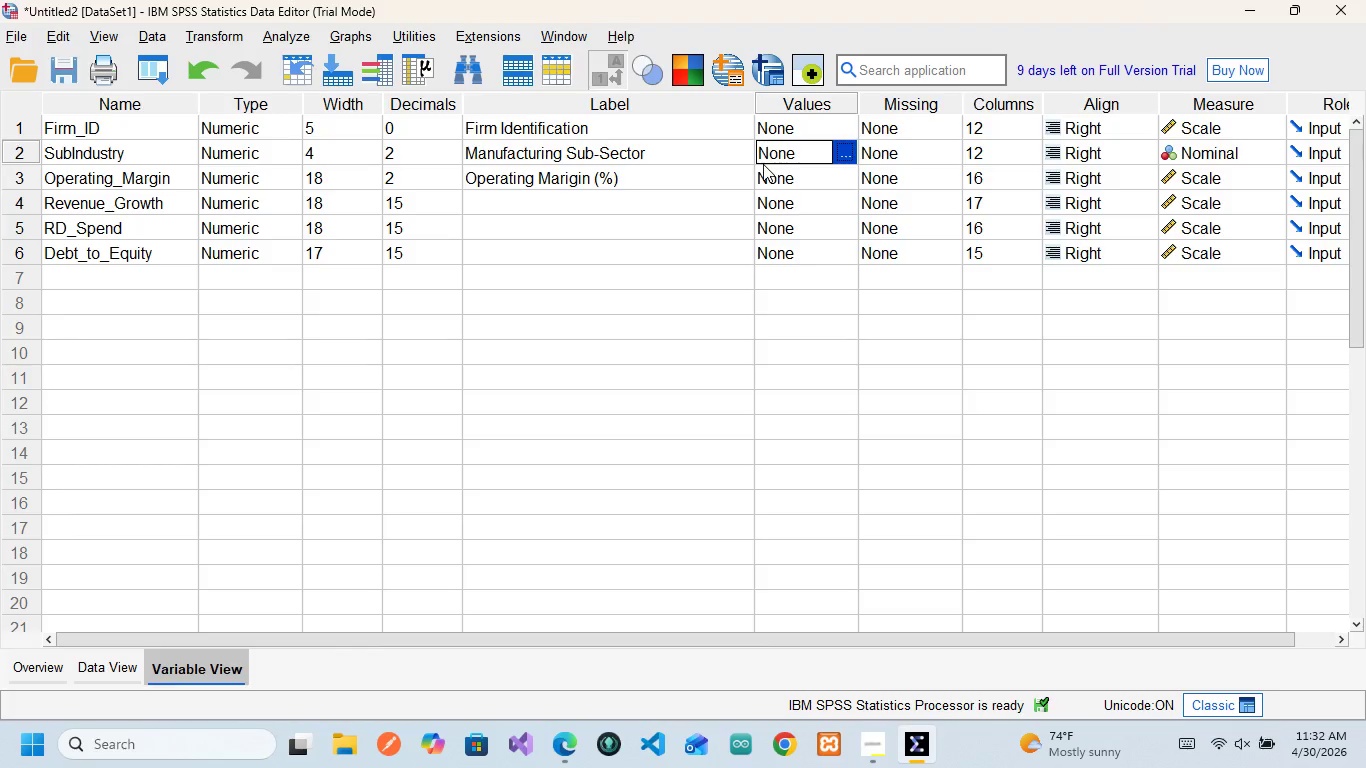 
left_click([837, 155])
 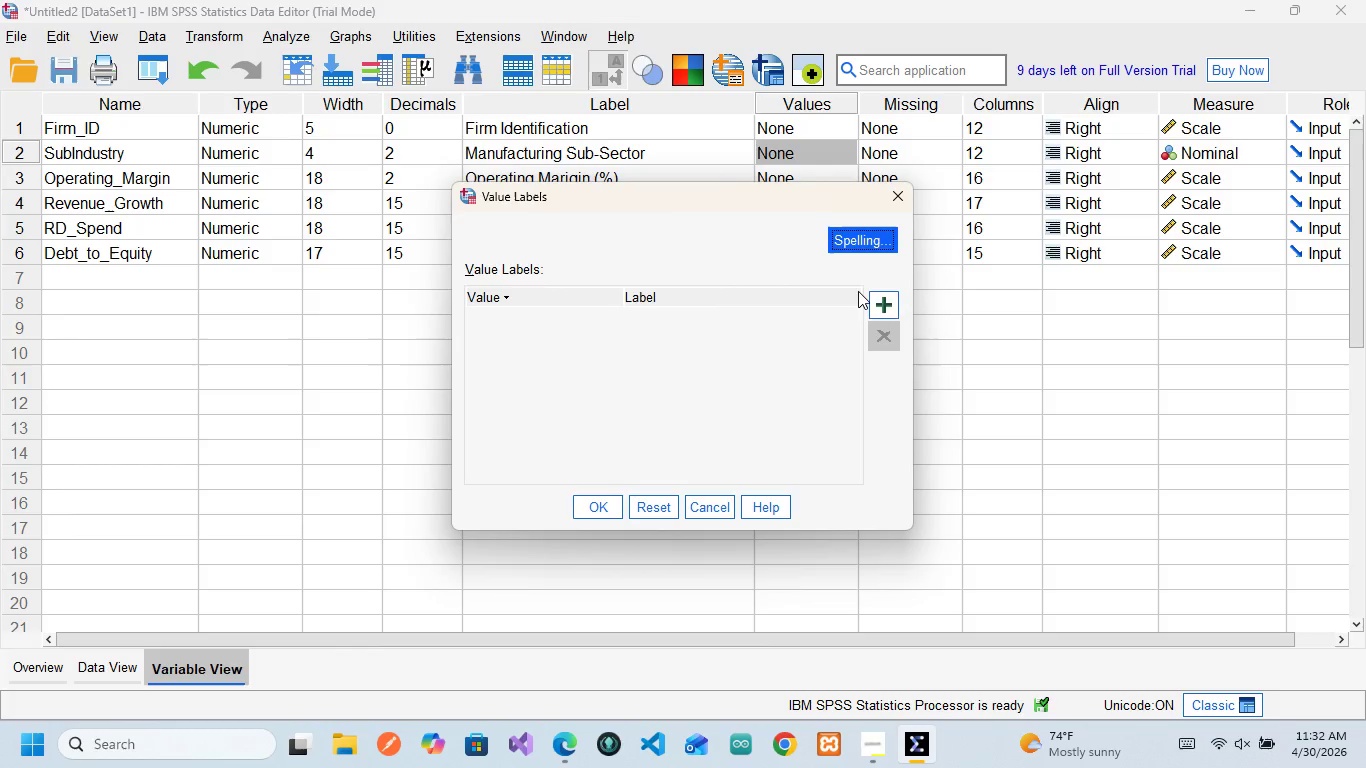 
left_click([885, 300])
 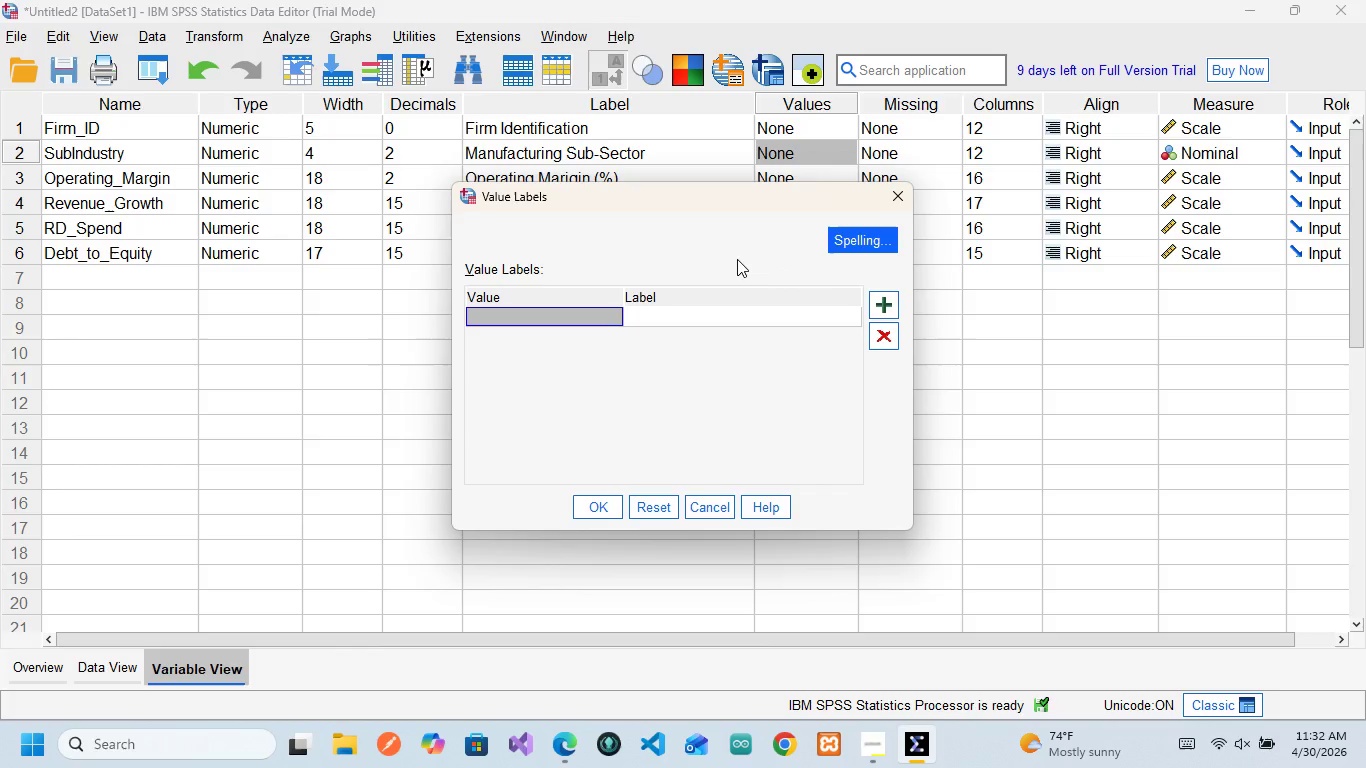 
wait(5.83)
 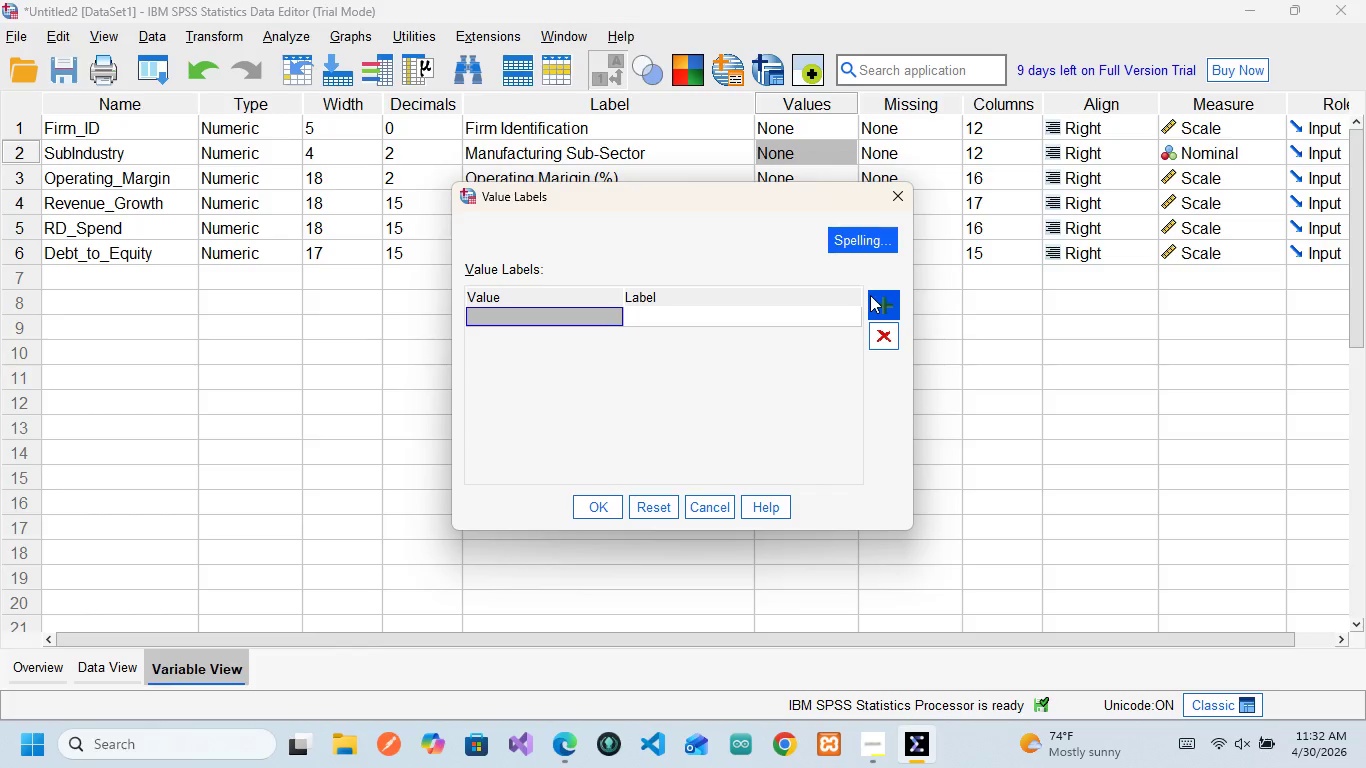 
key(1)
 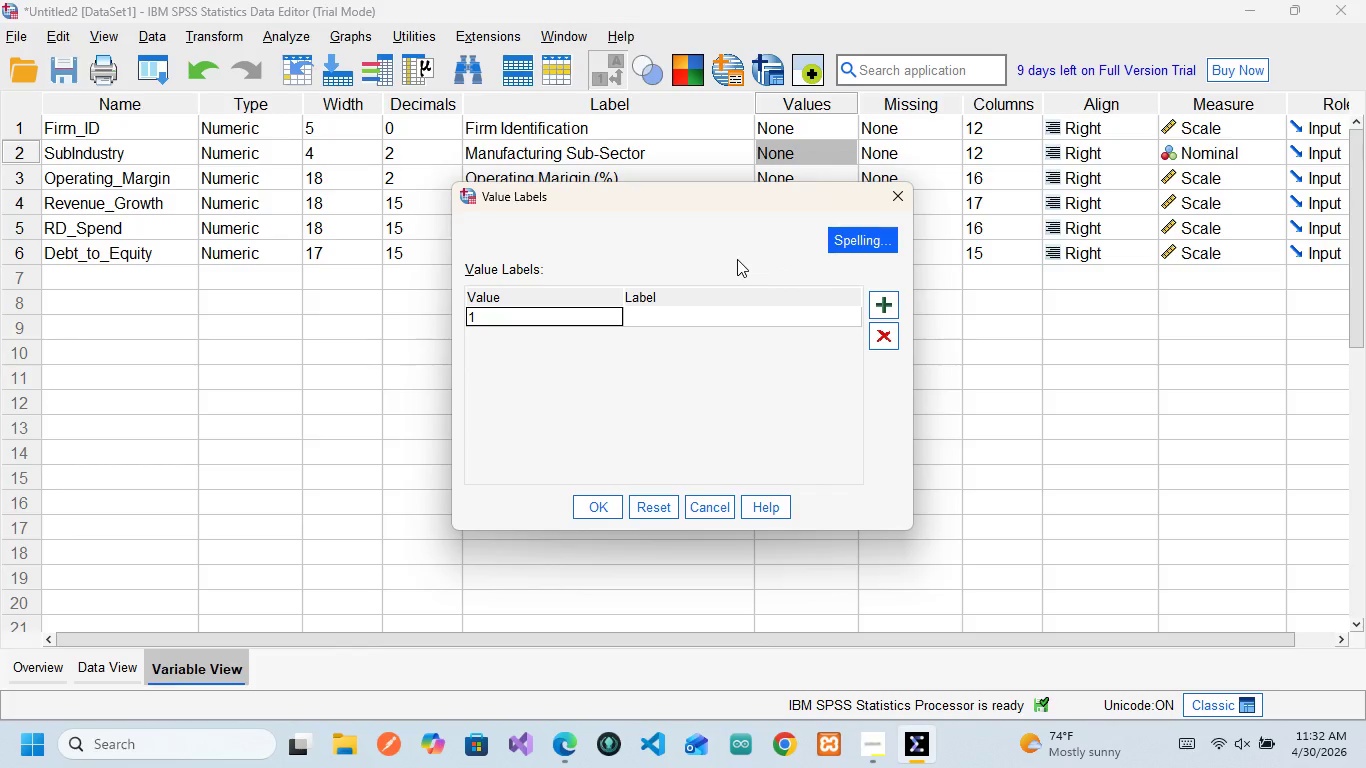 
key(ArrowRight)
 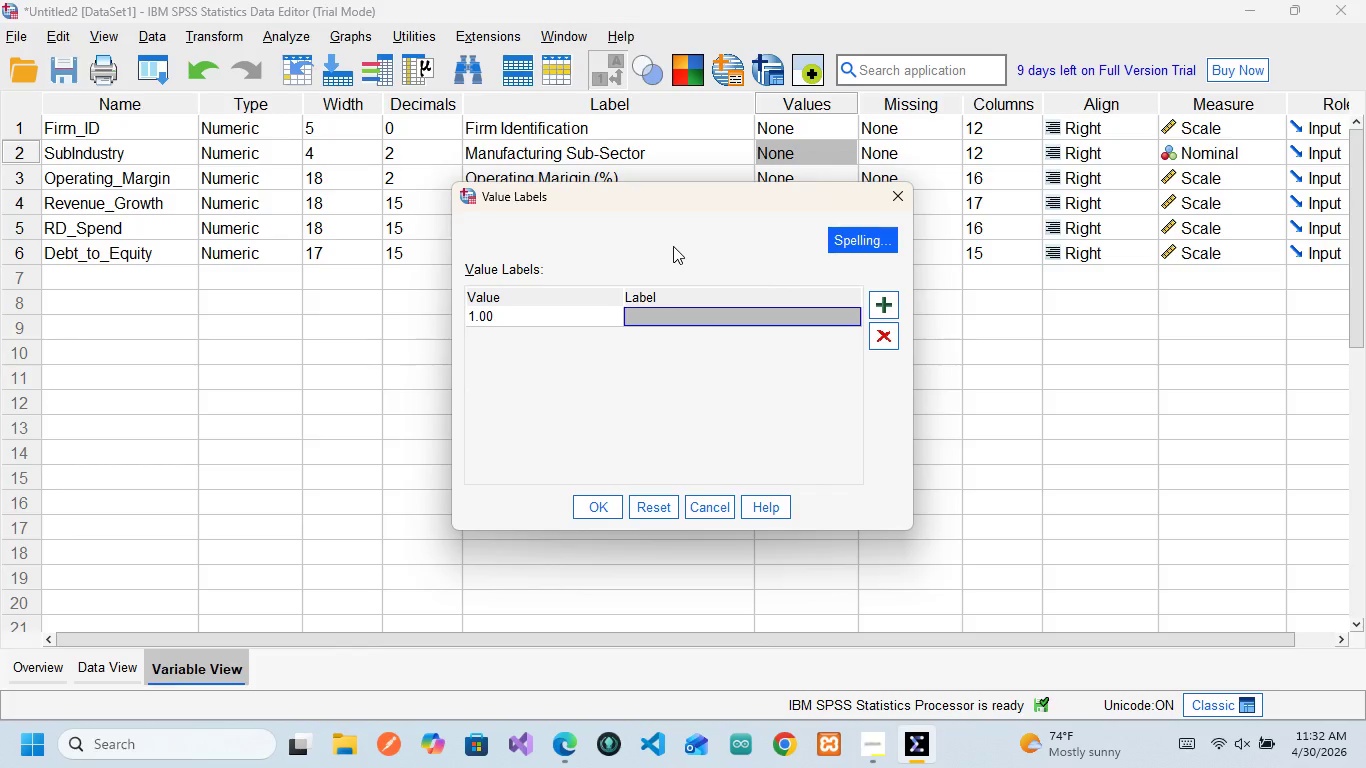 
type(Furniture Manufacturing)
 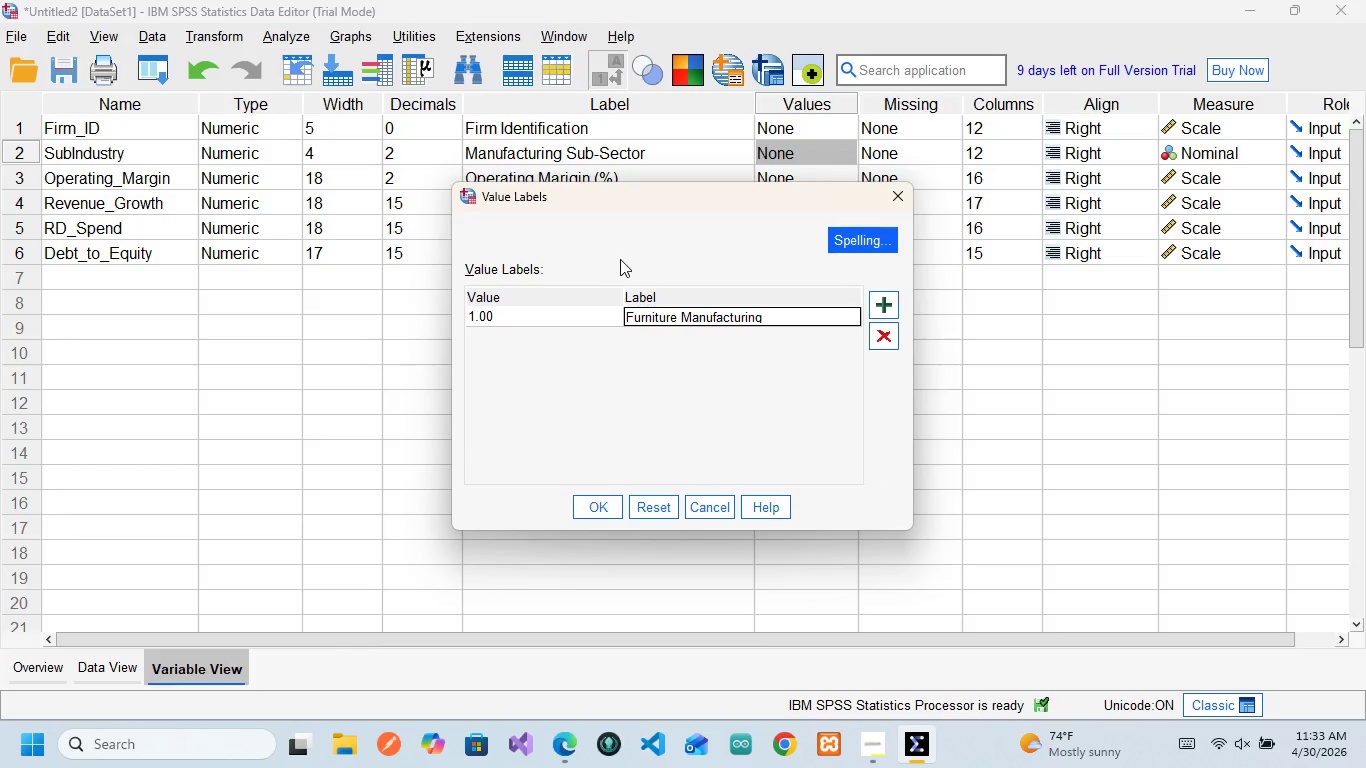 
wait(11.17)
 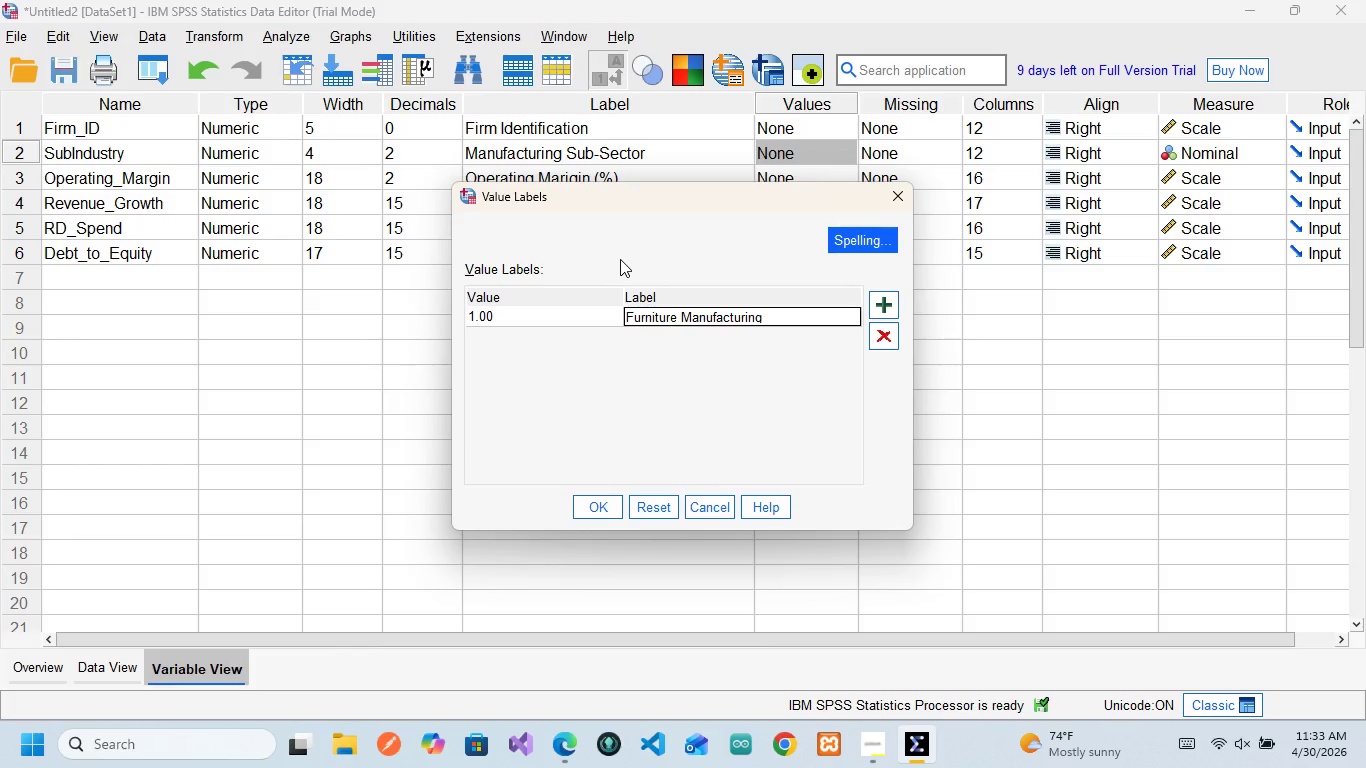 
key(2)
 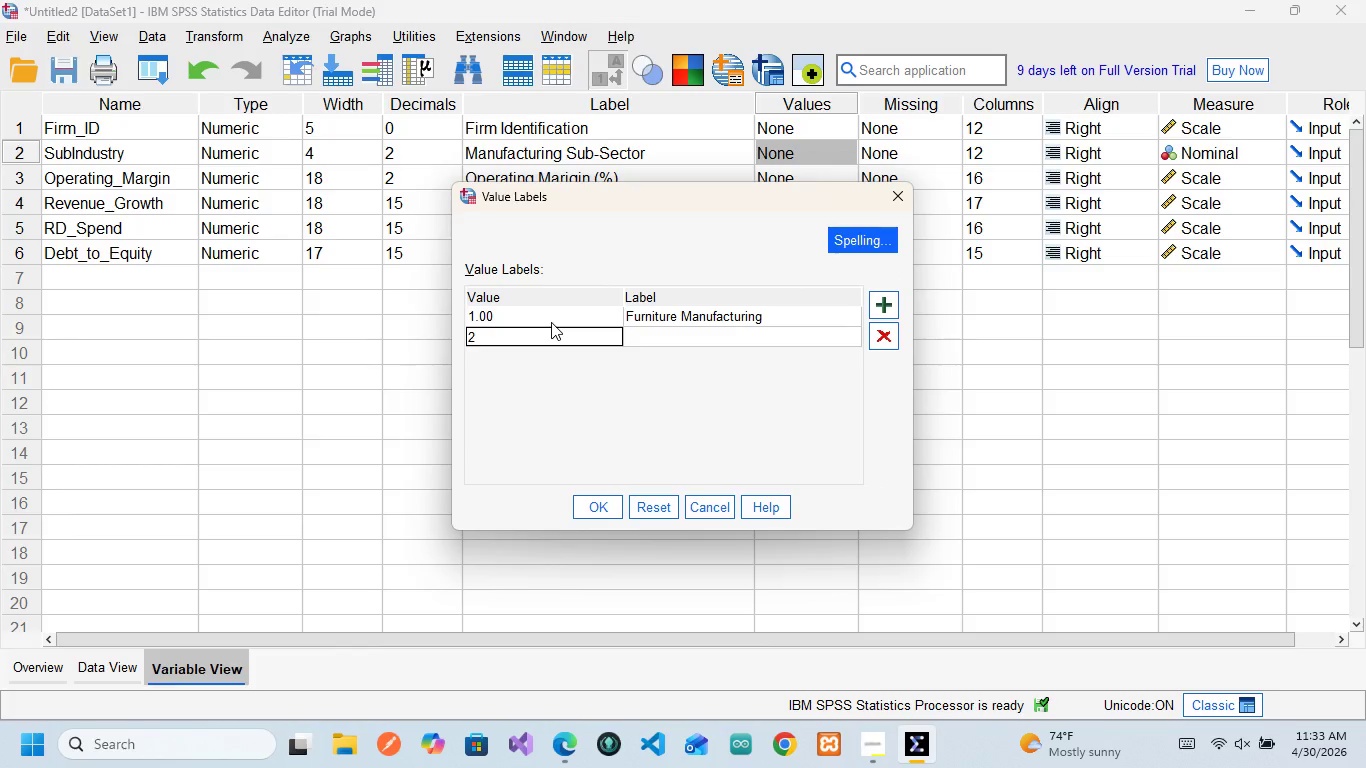 
key(ArrowRight)
 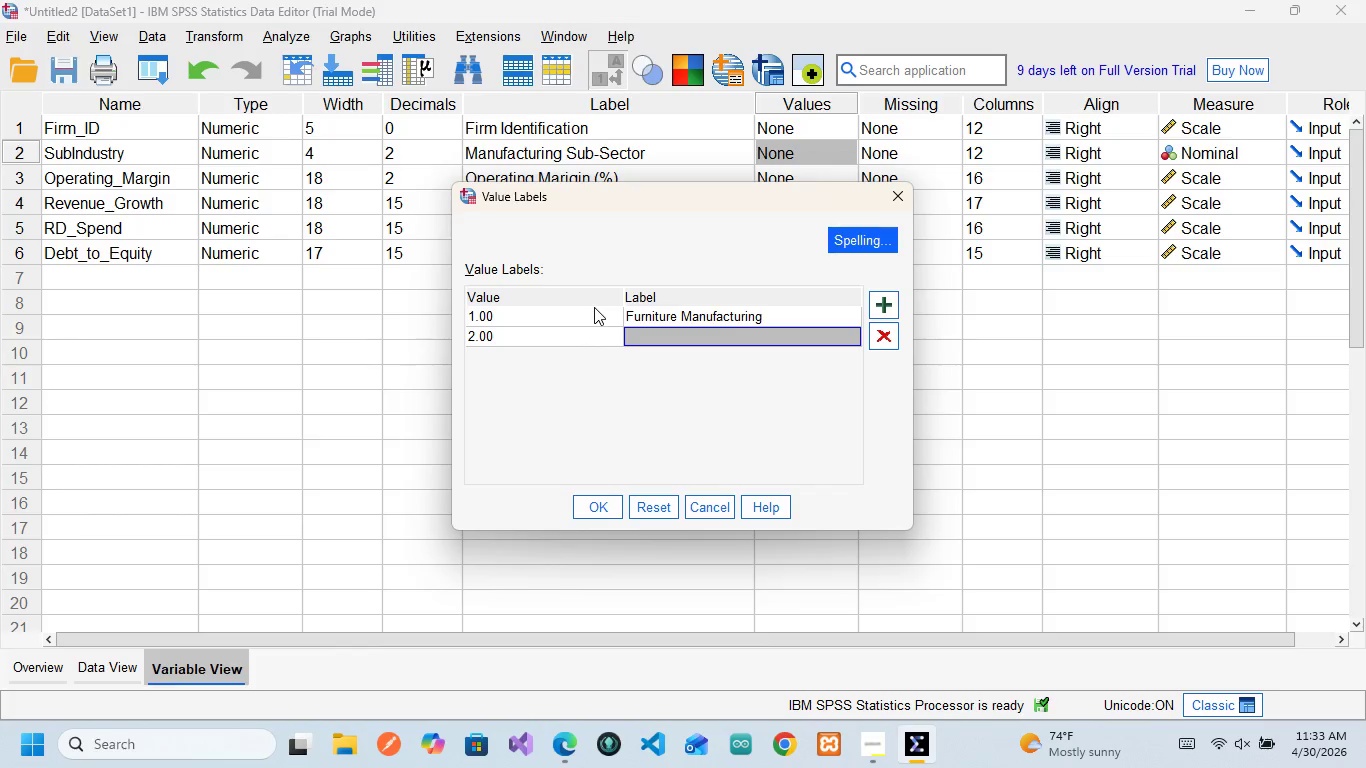 
wait(5.78)
 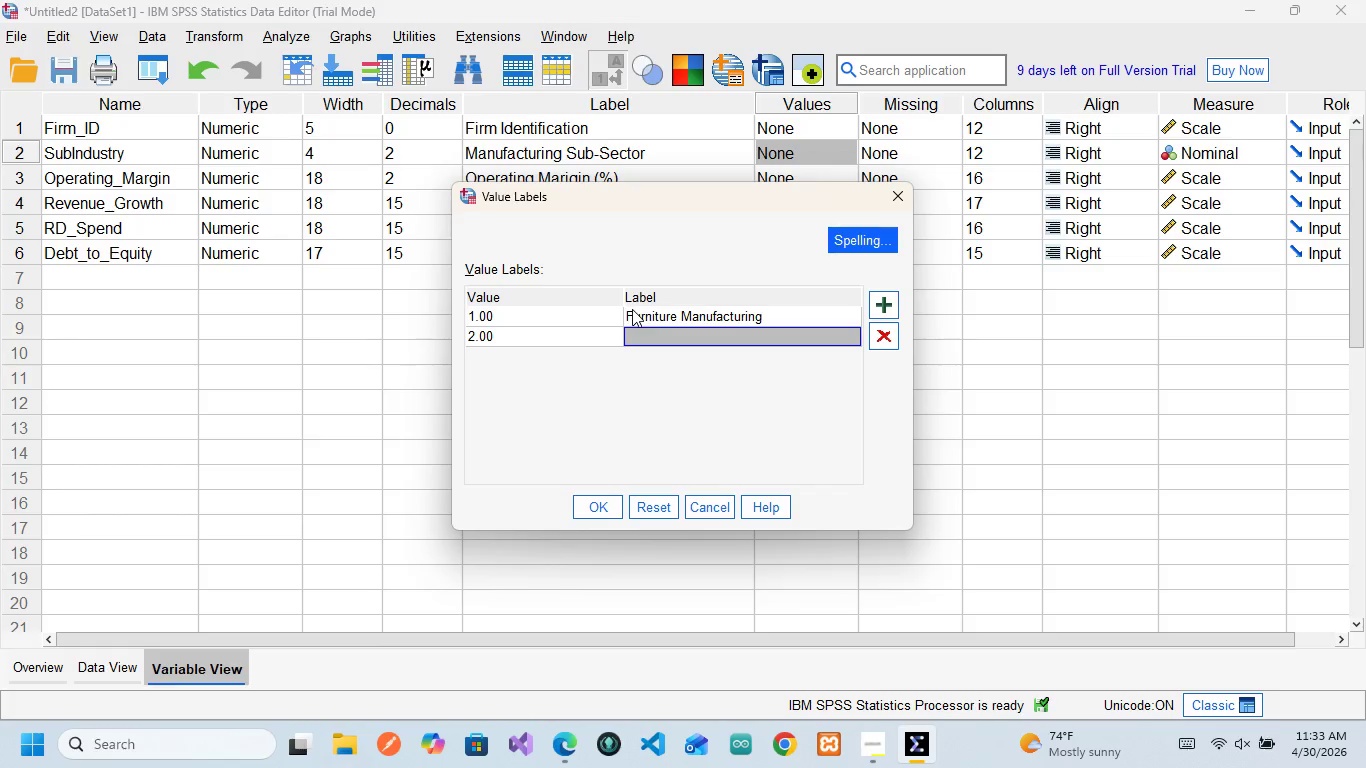 
type(Hom)
 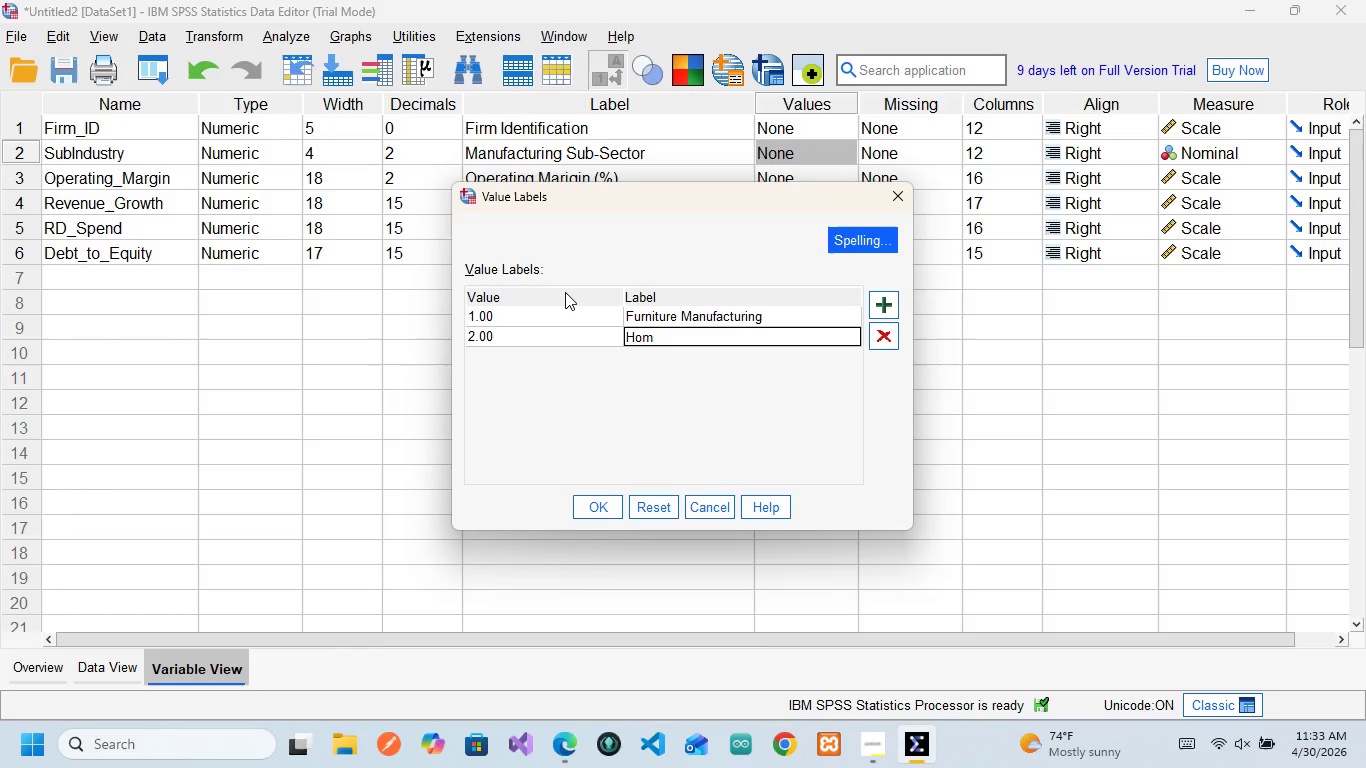 
type(e APPLIANCE)
 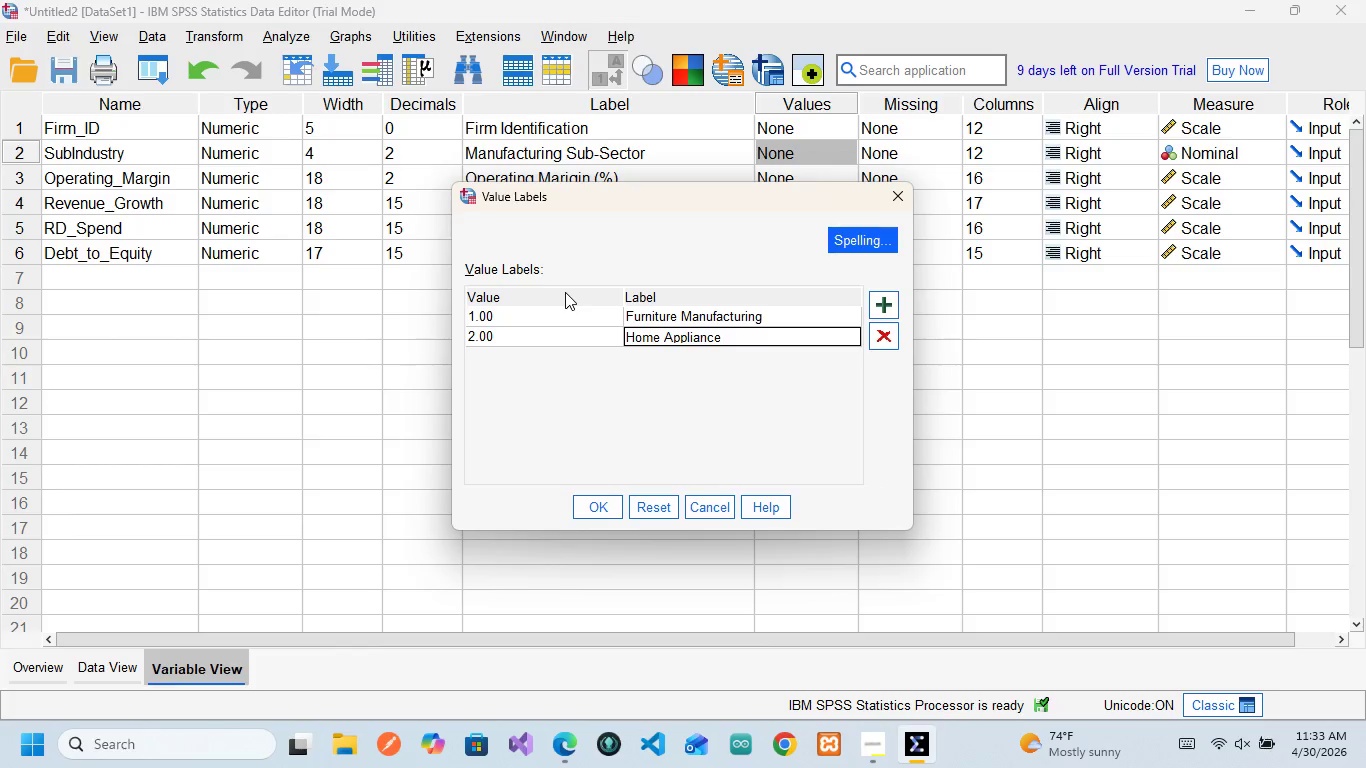 
hold_key(key=CapsLock, duration=0.33)
 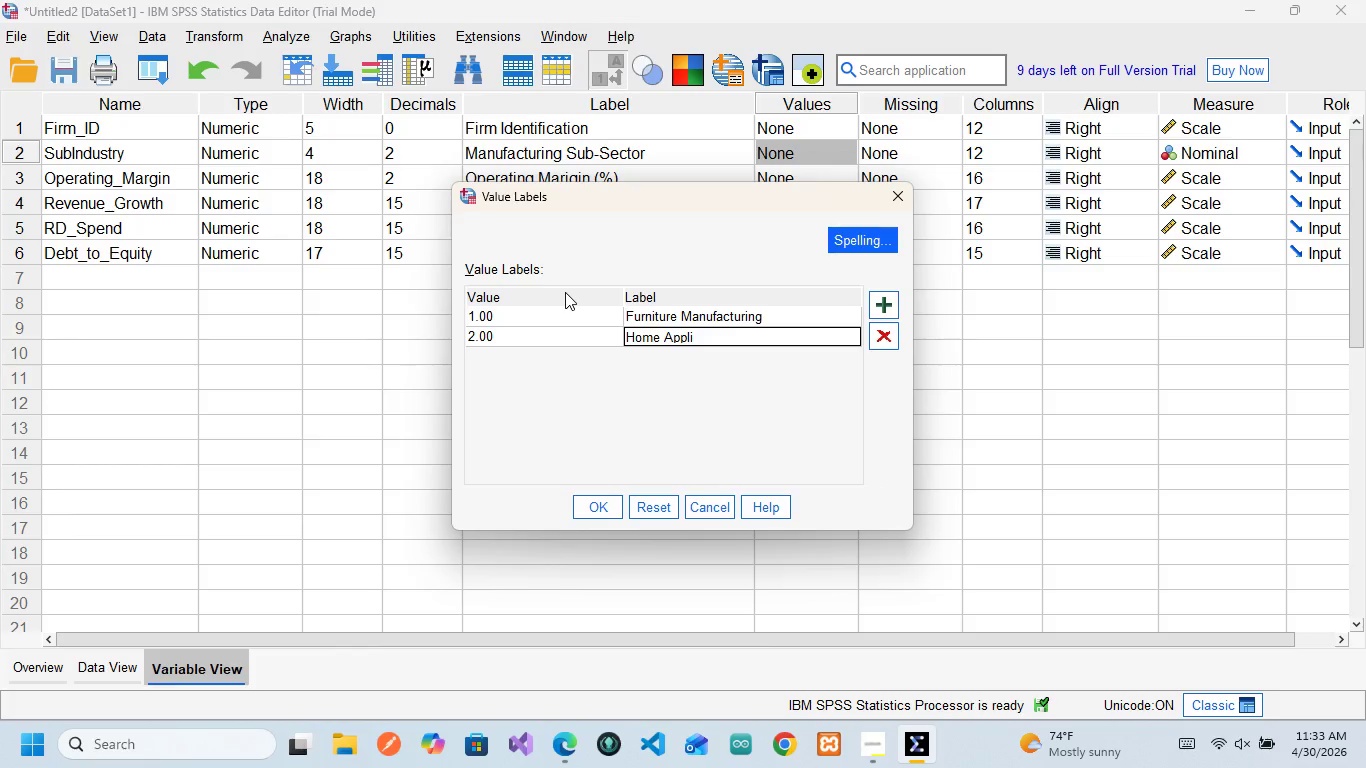 
hold_key(key=S, duration=0.36)
 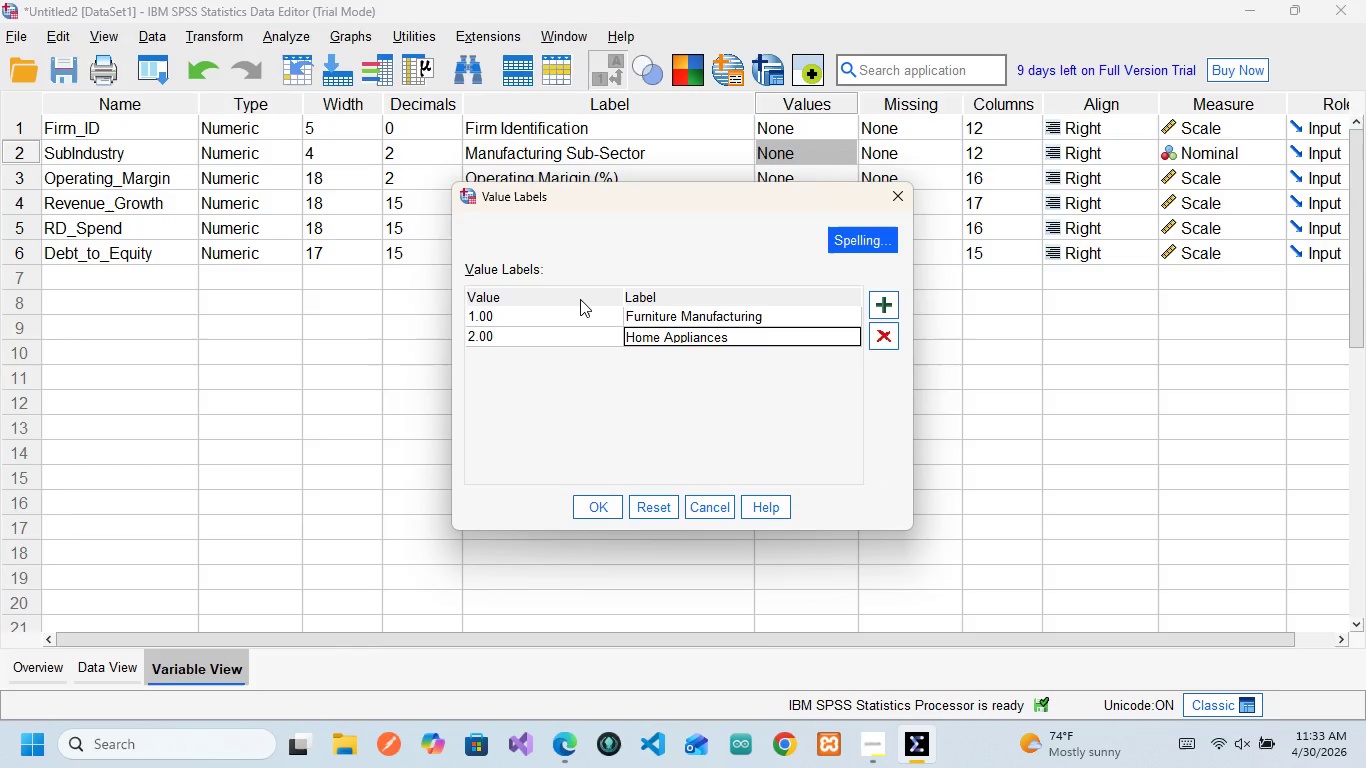 
wait(11.0)
 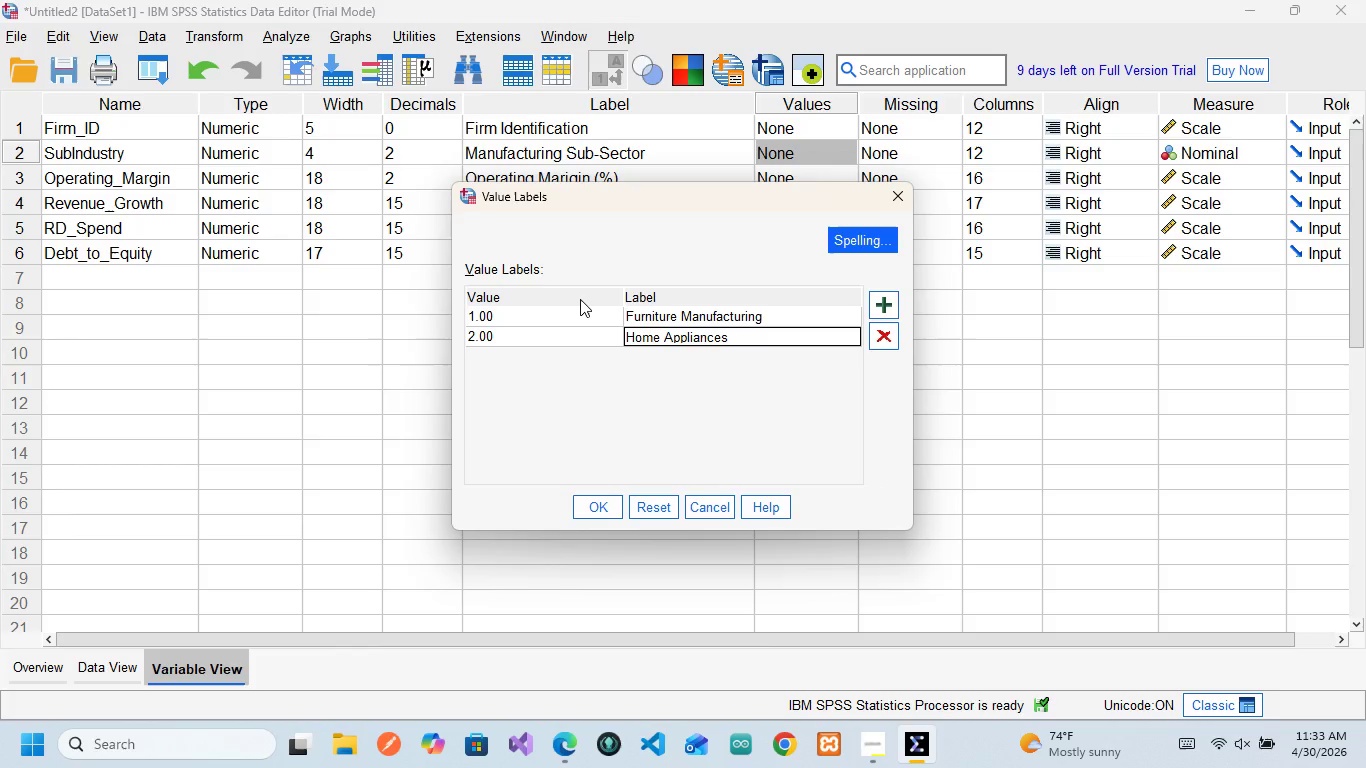 
left_click([895, 301])
 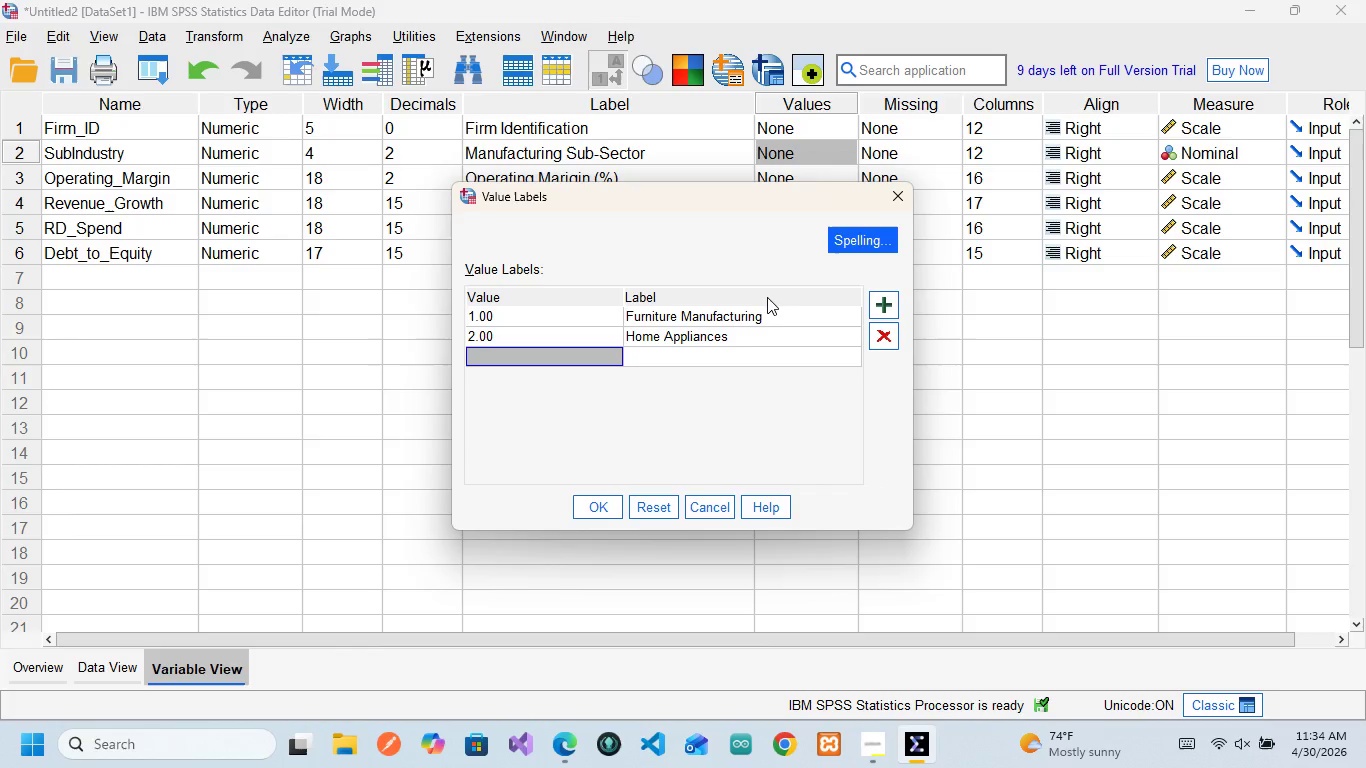 
key(3)
 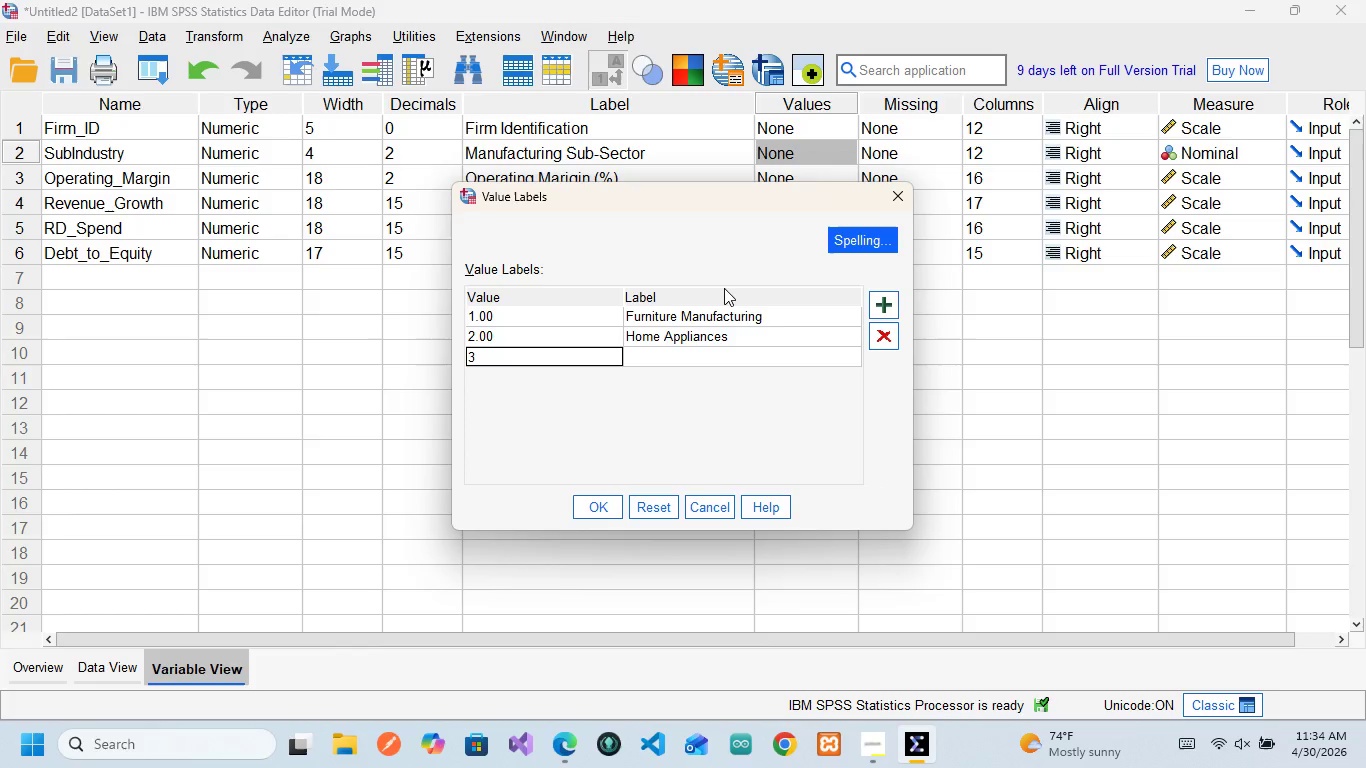 
key(ArrowRight)
 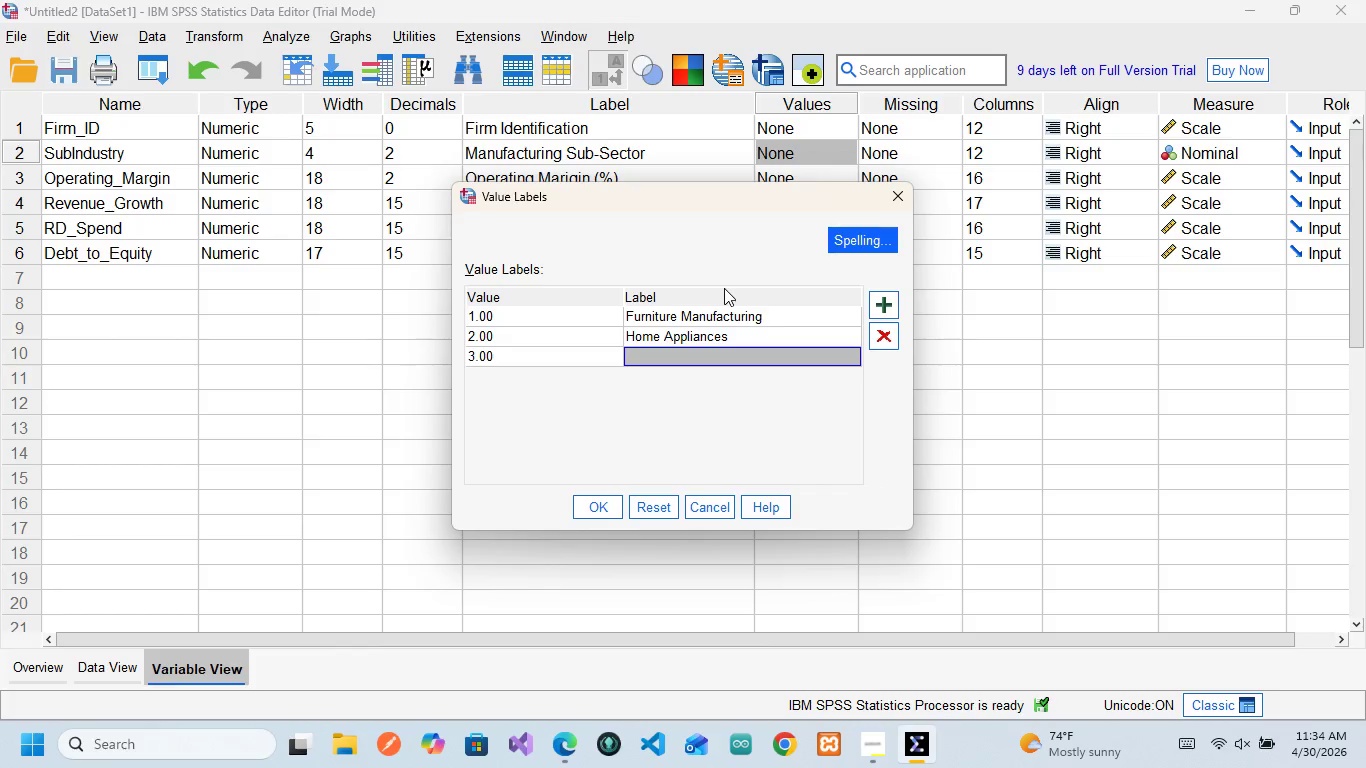 
type(Industrial Machinary)
 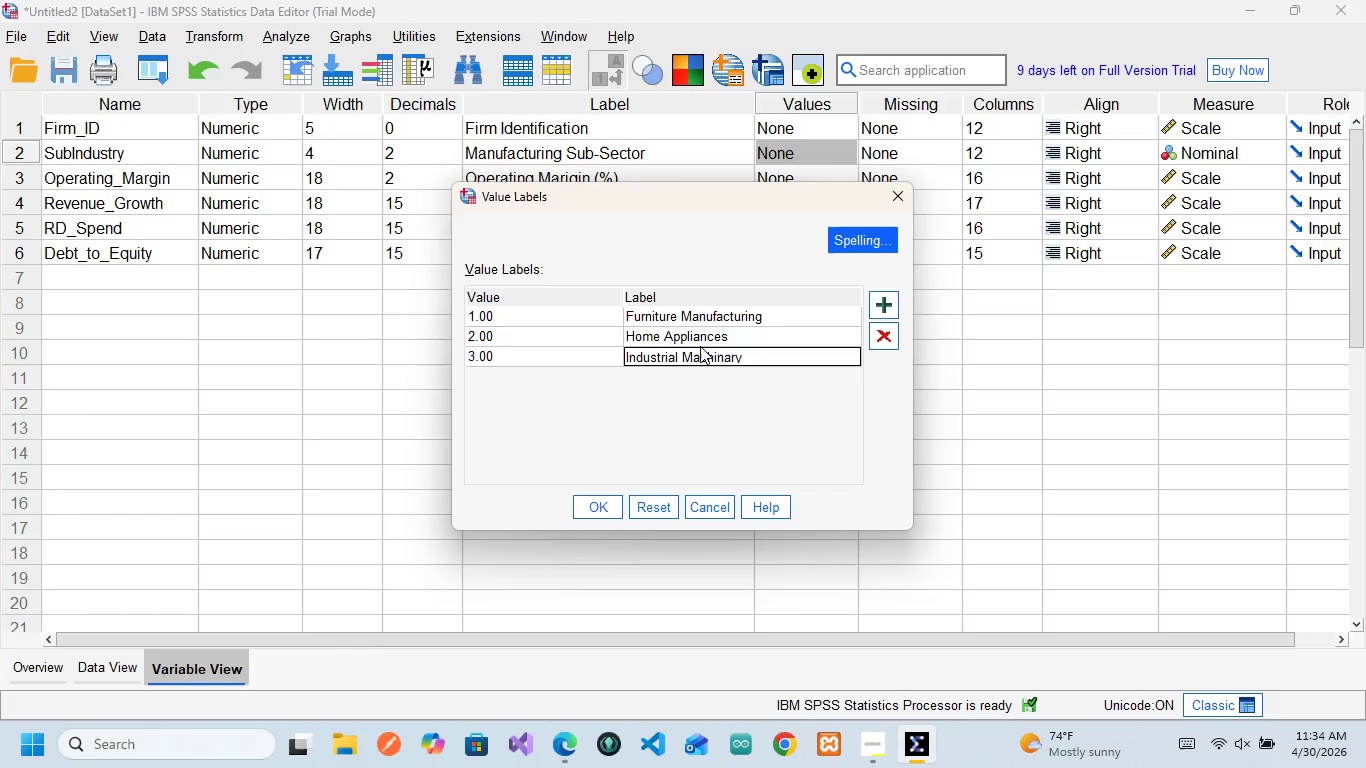 
wait(10.19)
 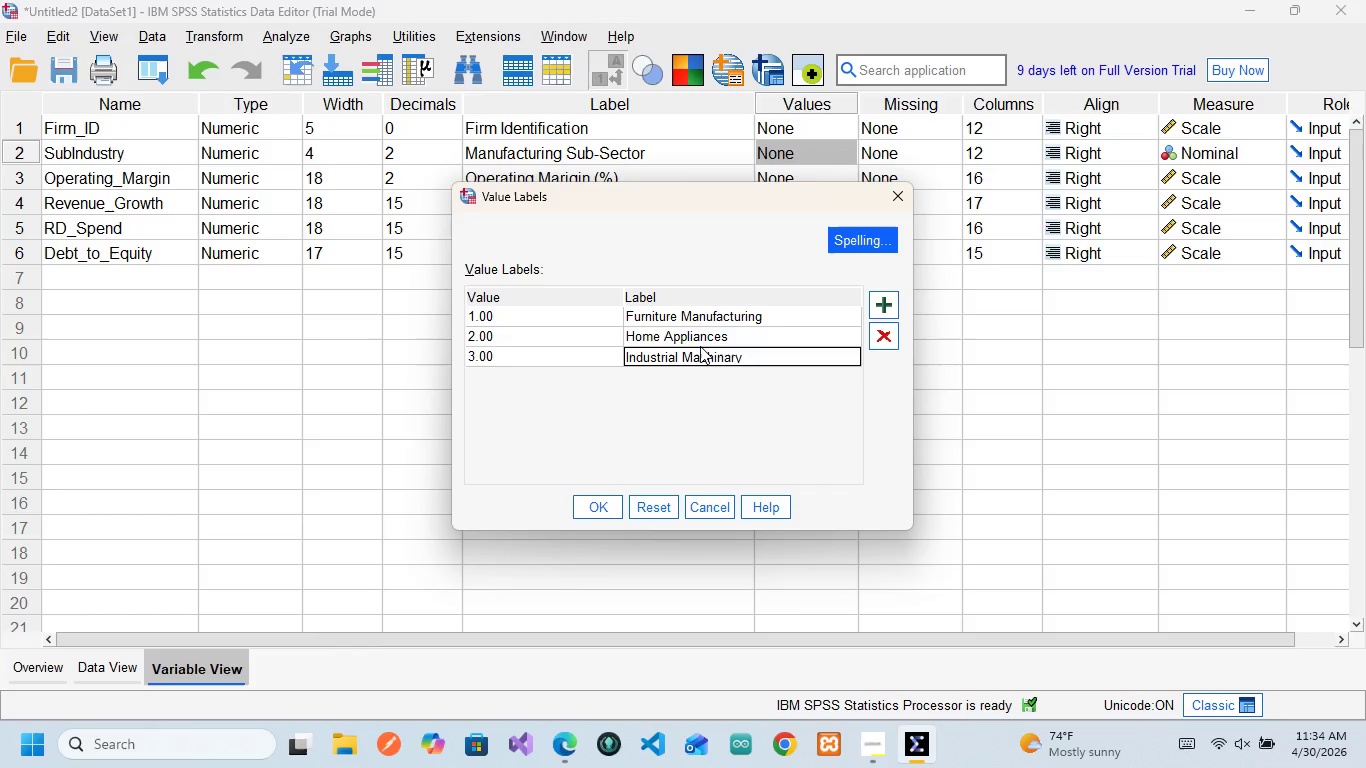 
left_click([734, 363])
 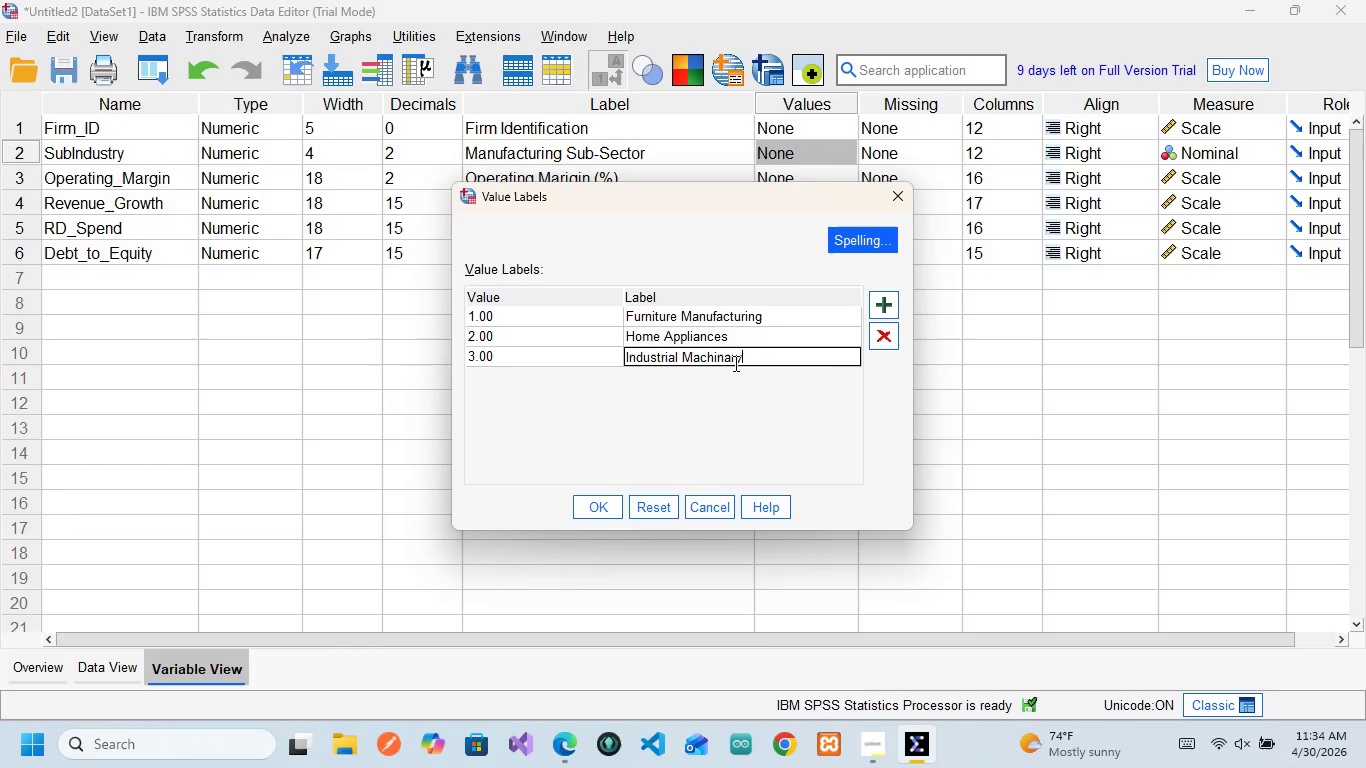 
key(ArrowLeft)
 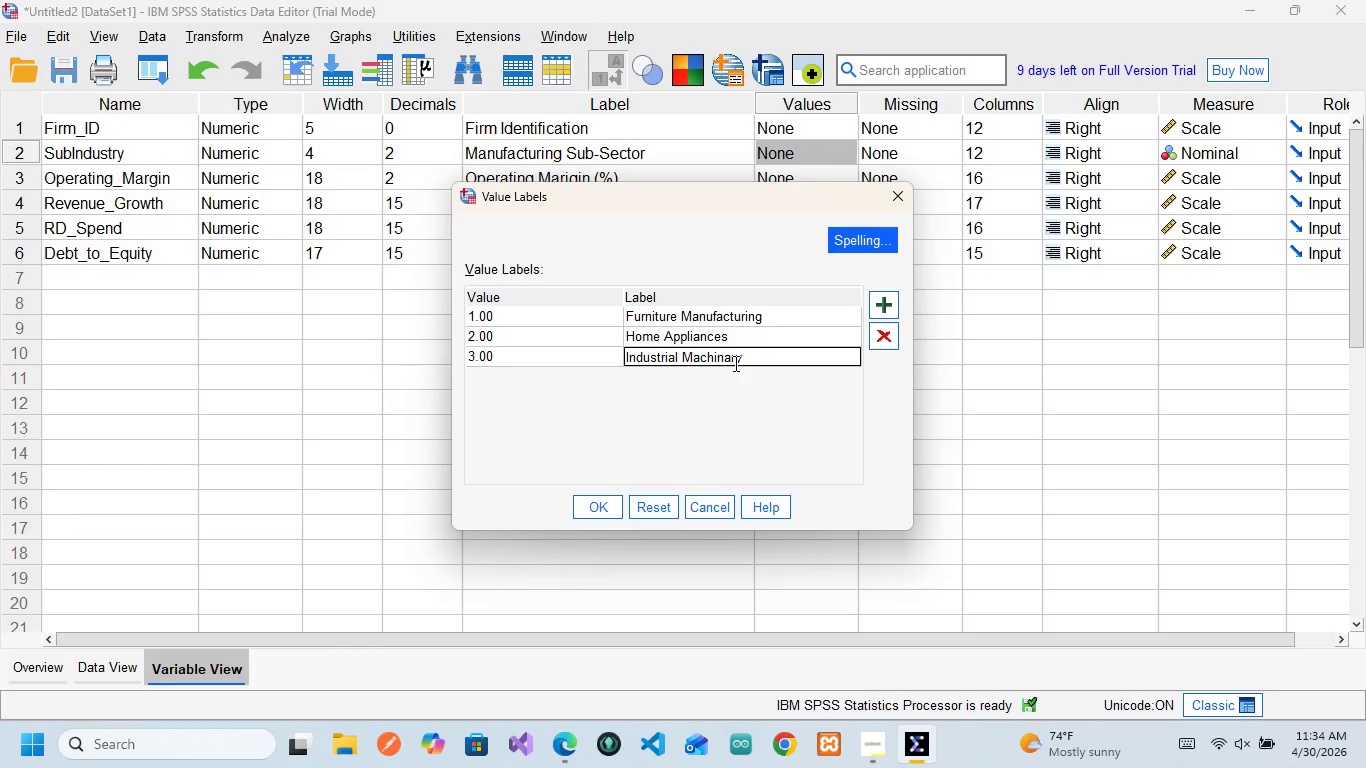 
key(ArrowLeft)
 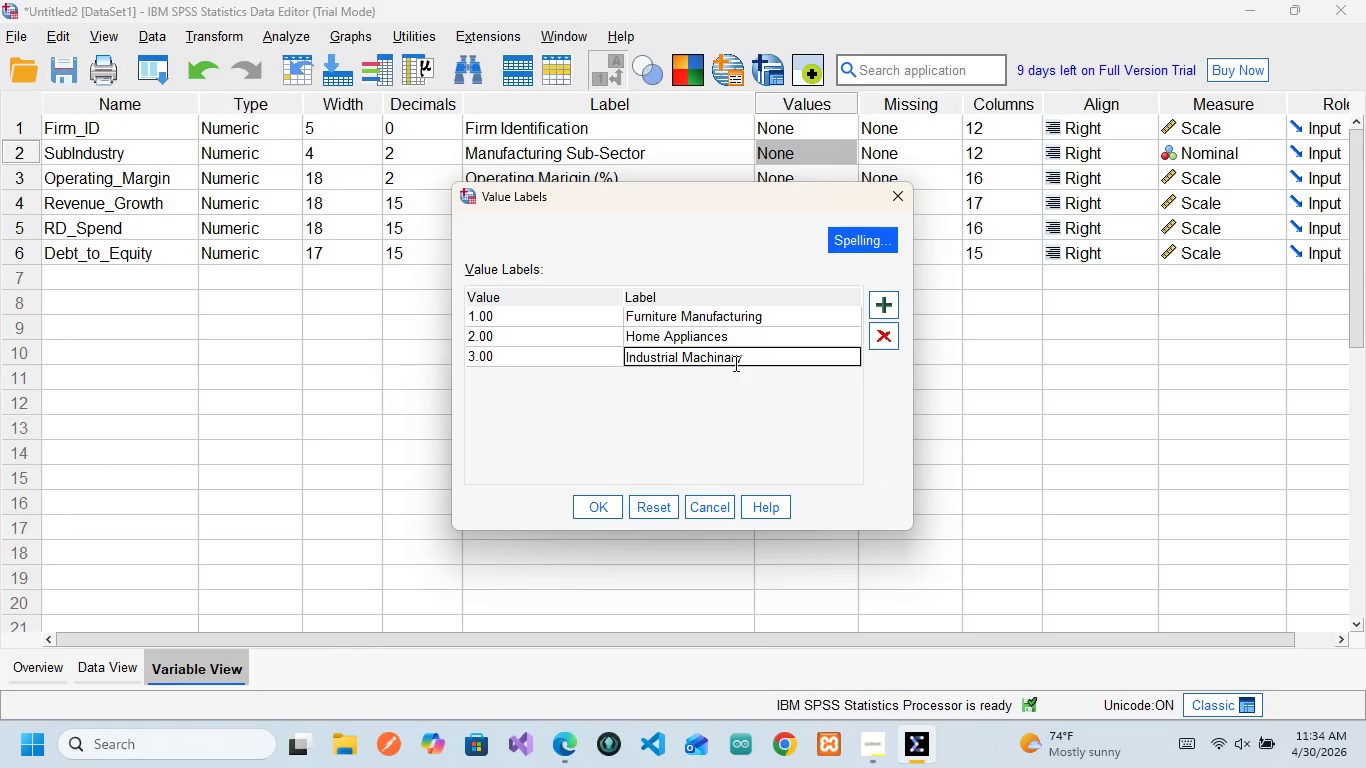 
key(Backspace)
 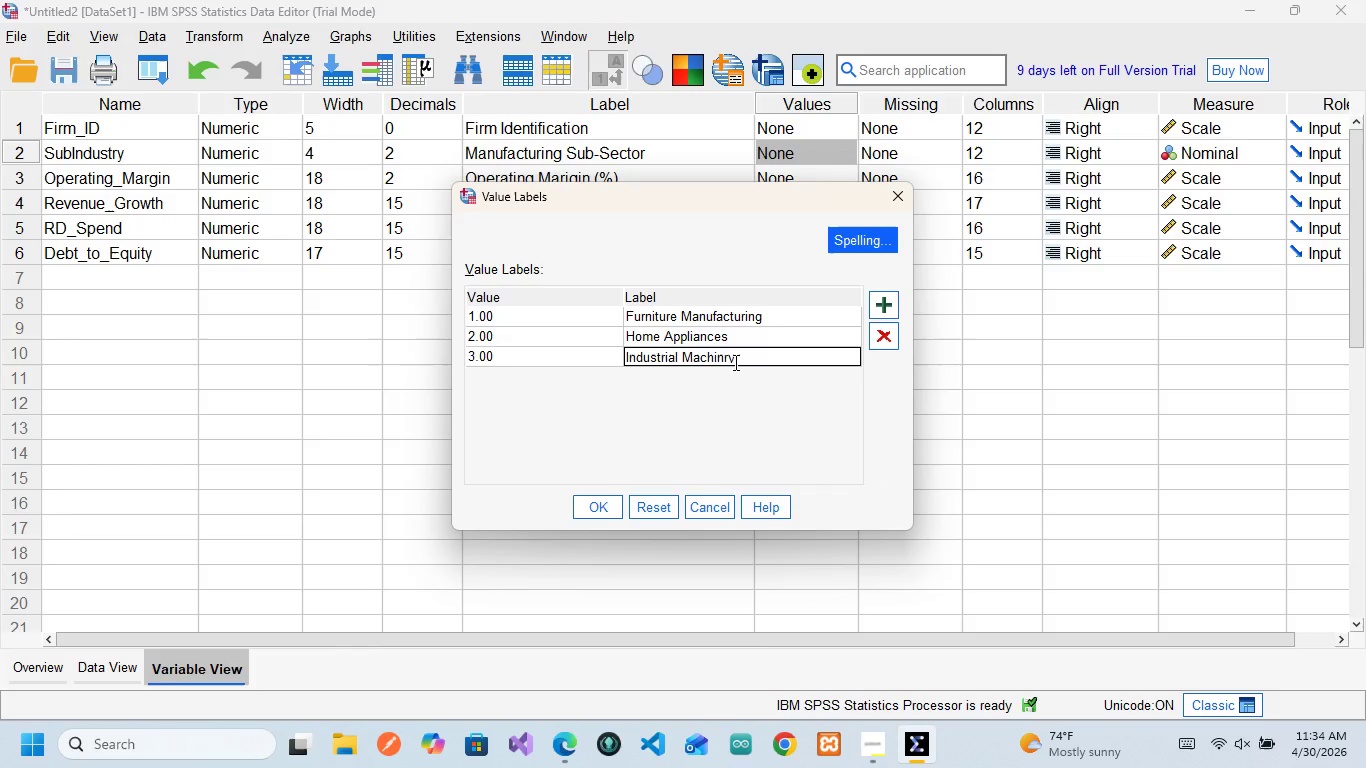 
key(E)
 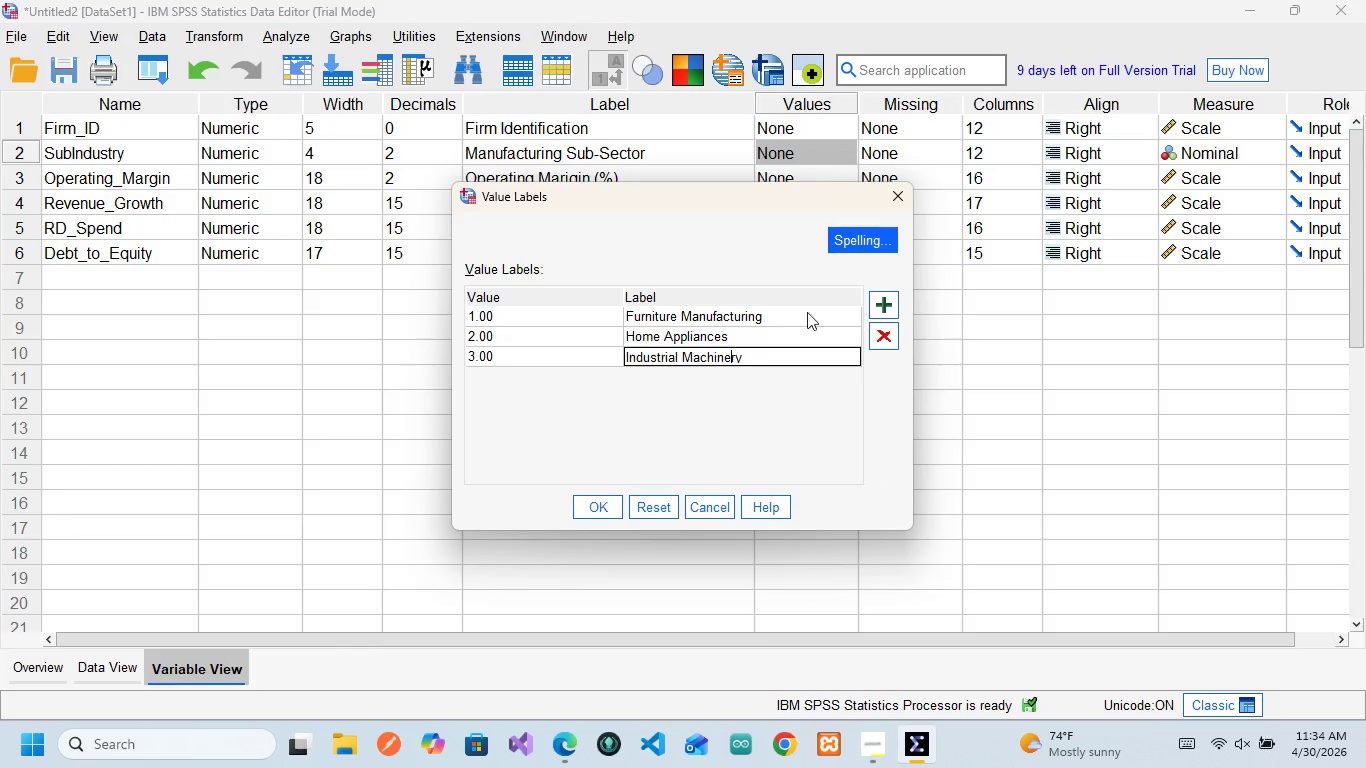 
left_click([899, 304])
 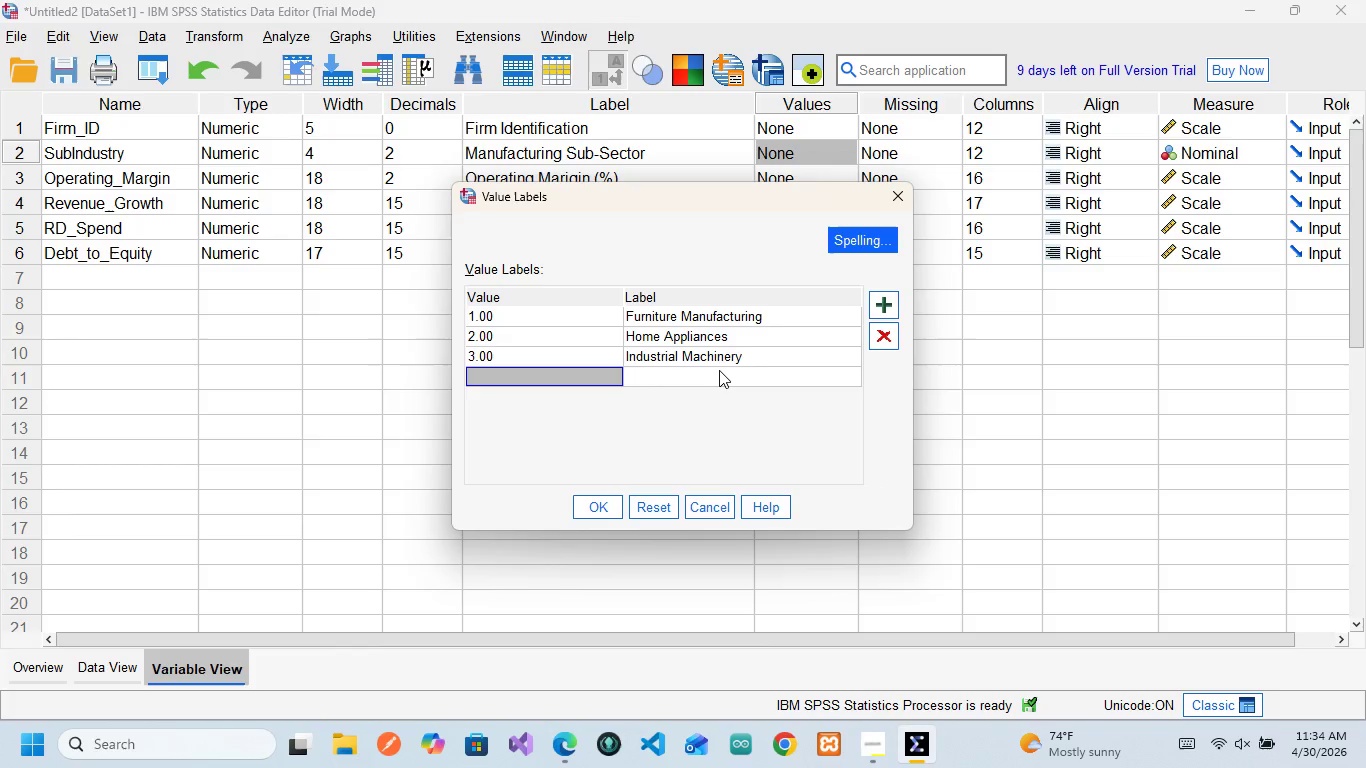 
key(4)
 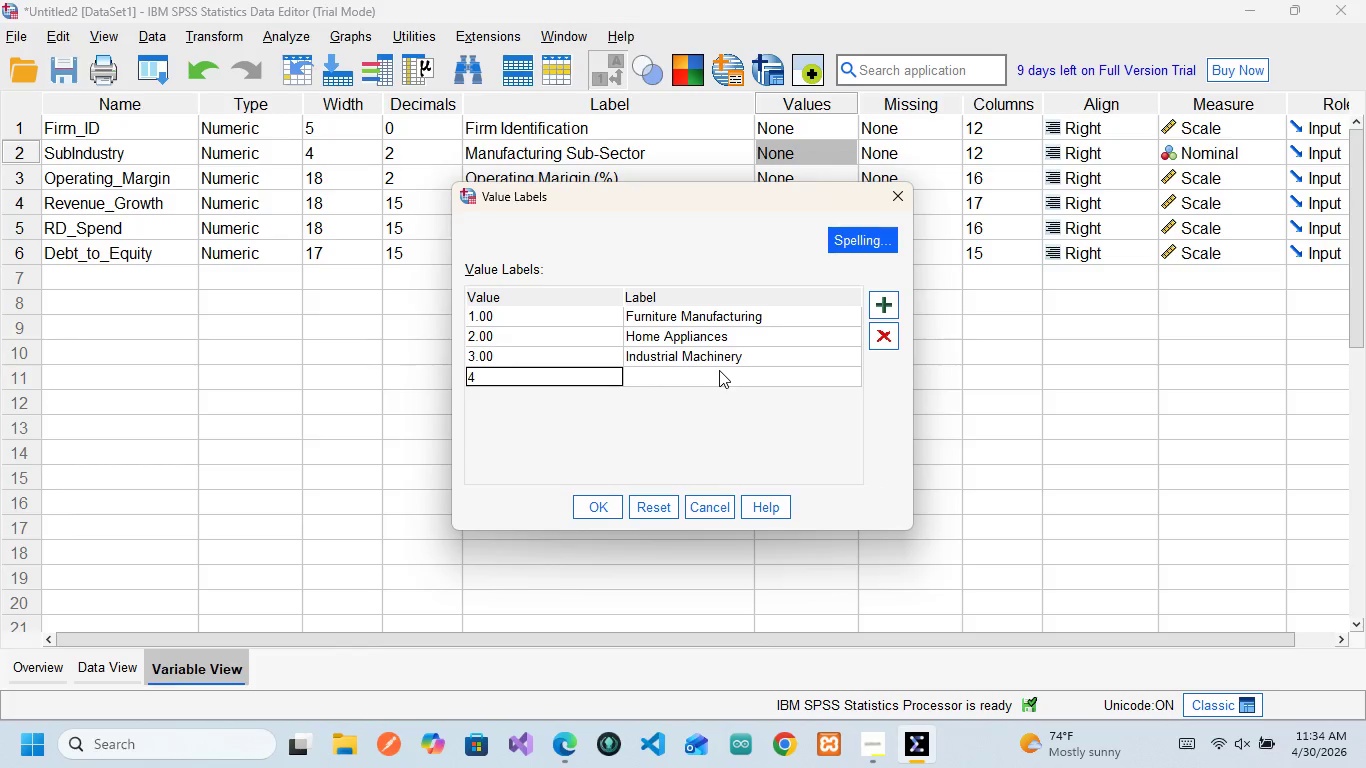 
key(ArrowRight)
 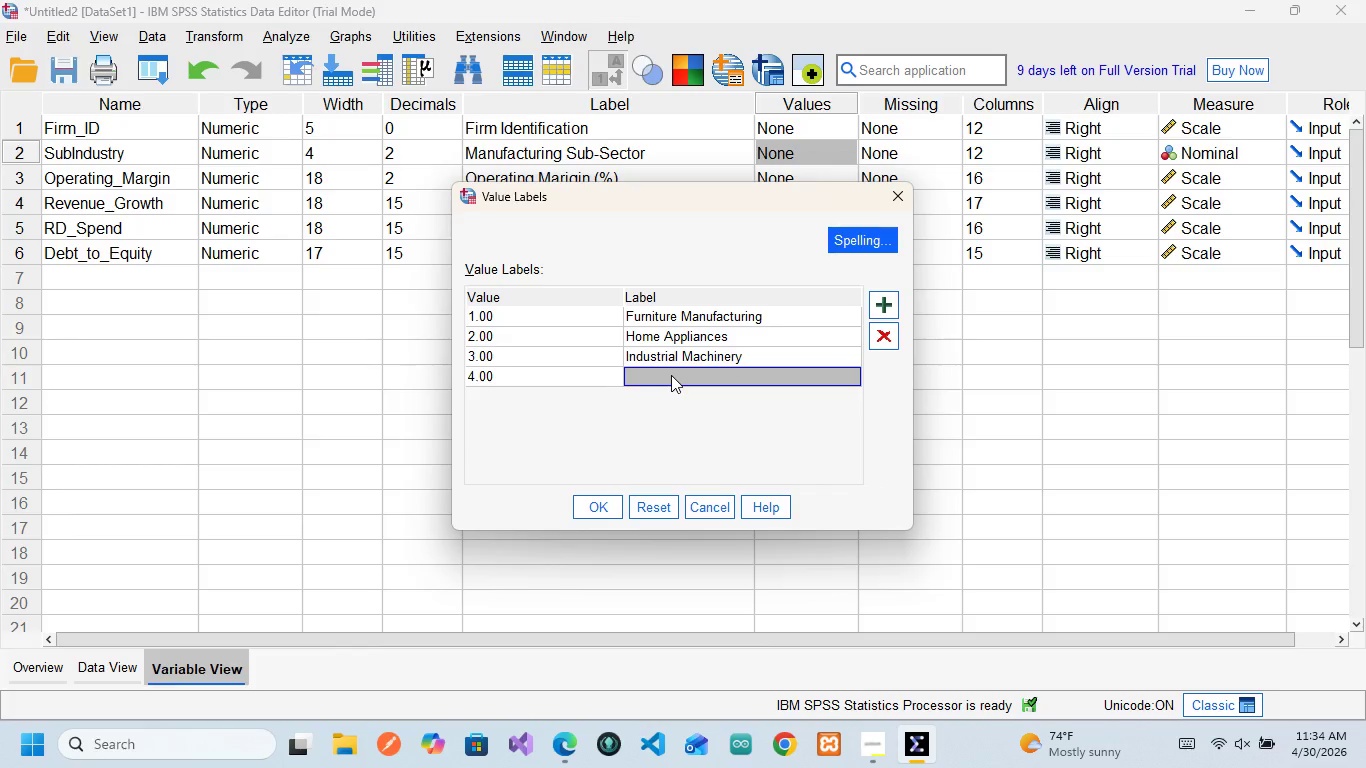 
type(Texti)
 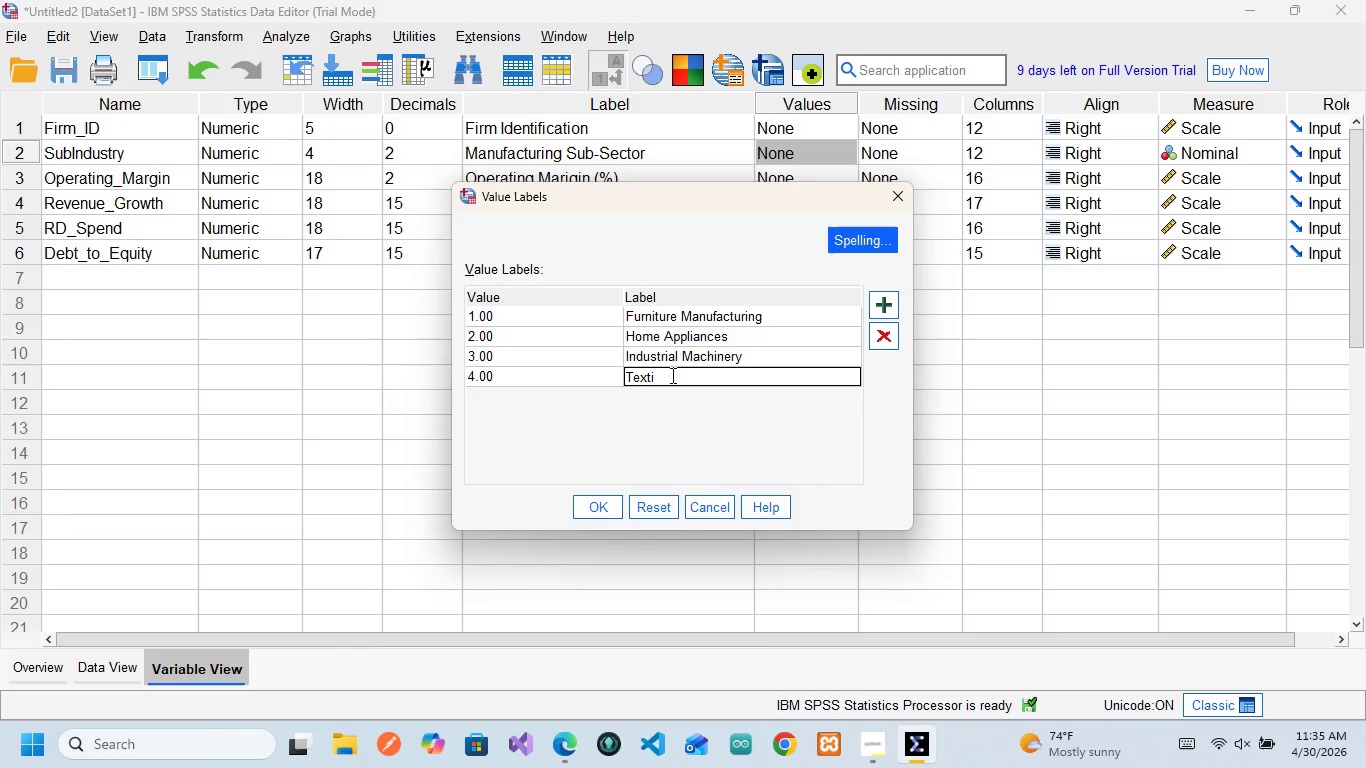 
type(les)
 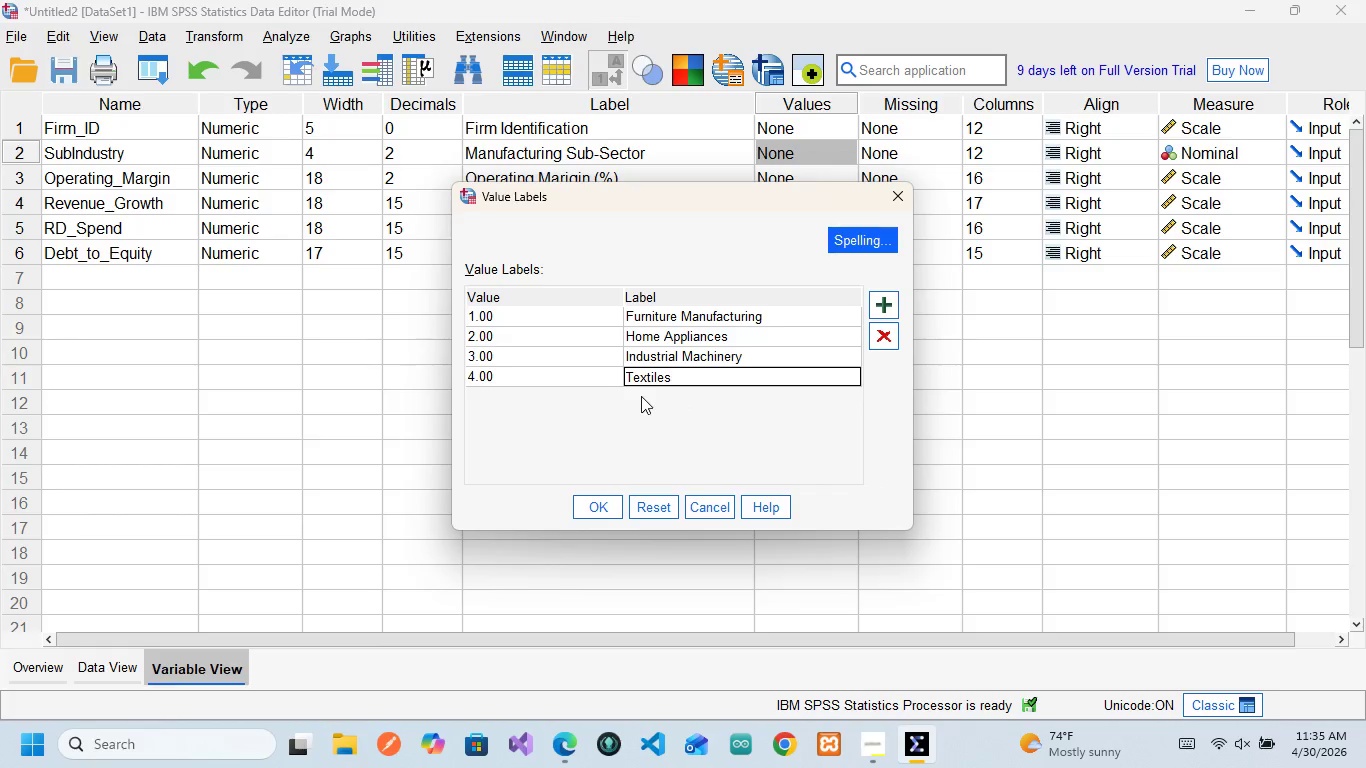 
wait(5.49)
 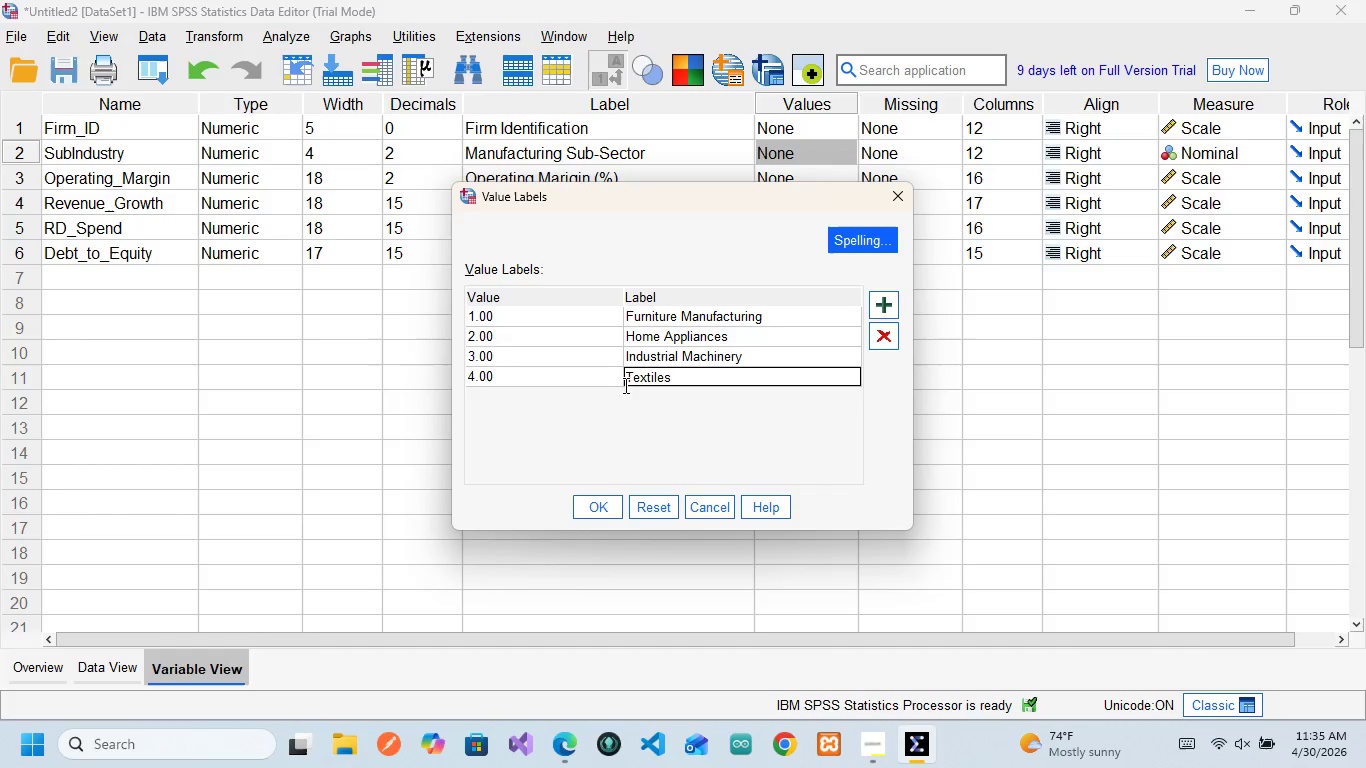 
type( Z&)
 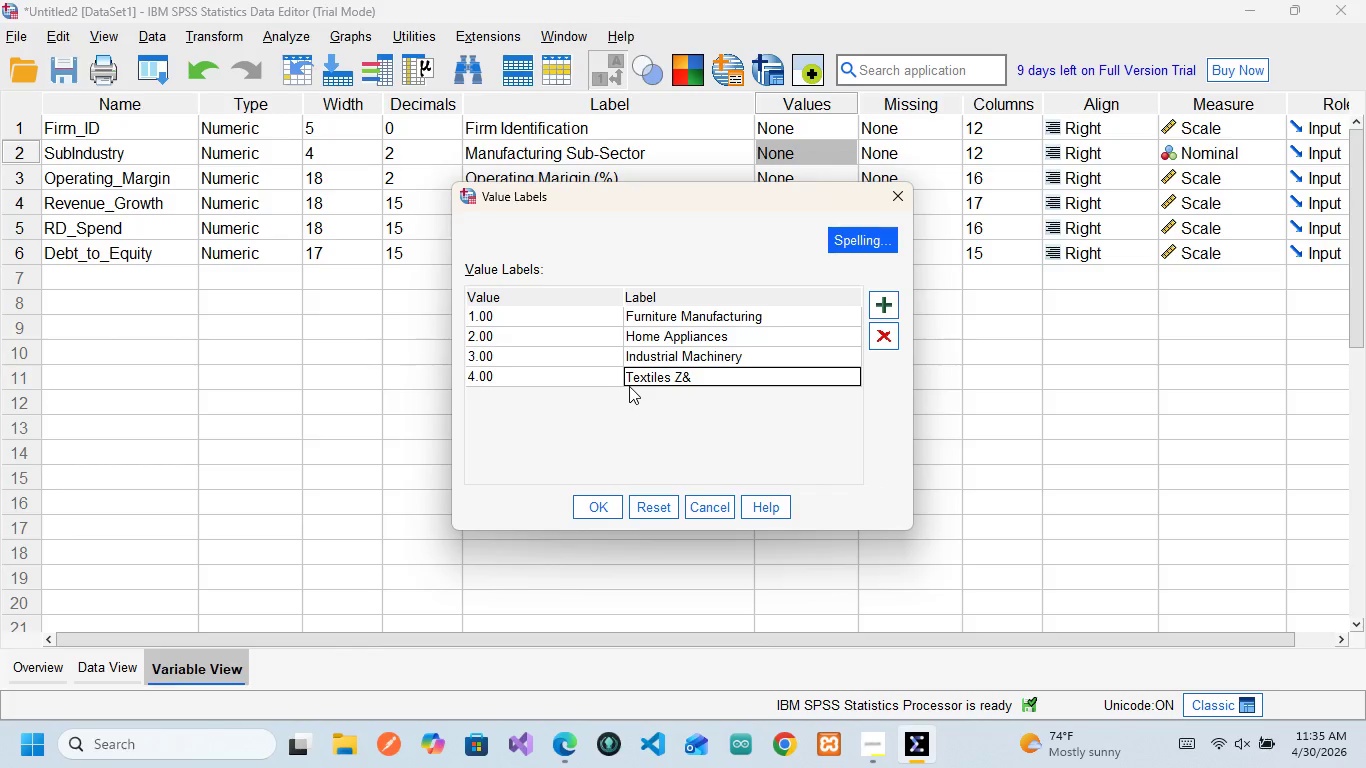 
key(ArrowLeft)
 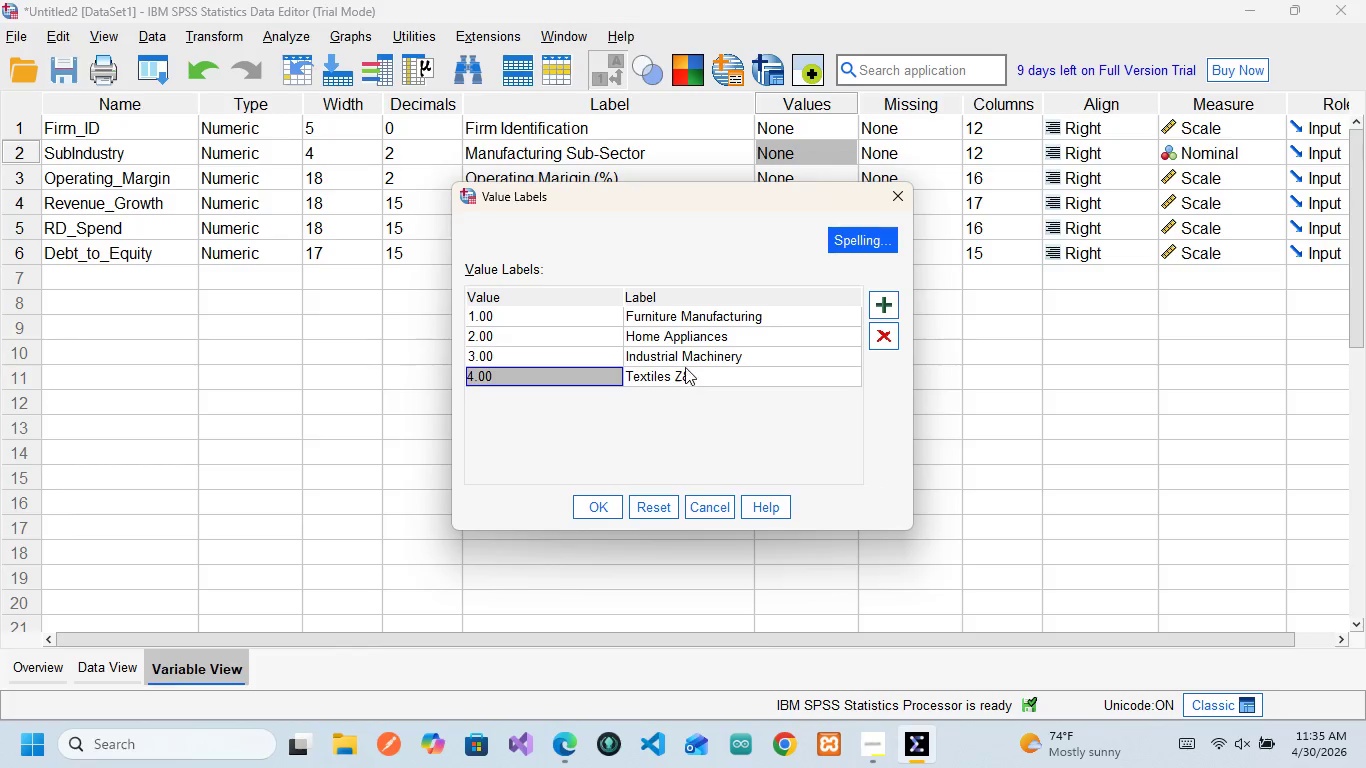 
double_click([685, 364])
 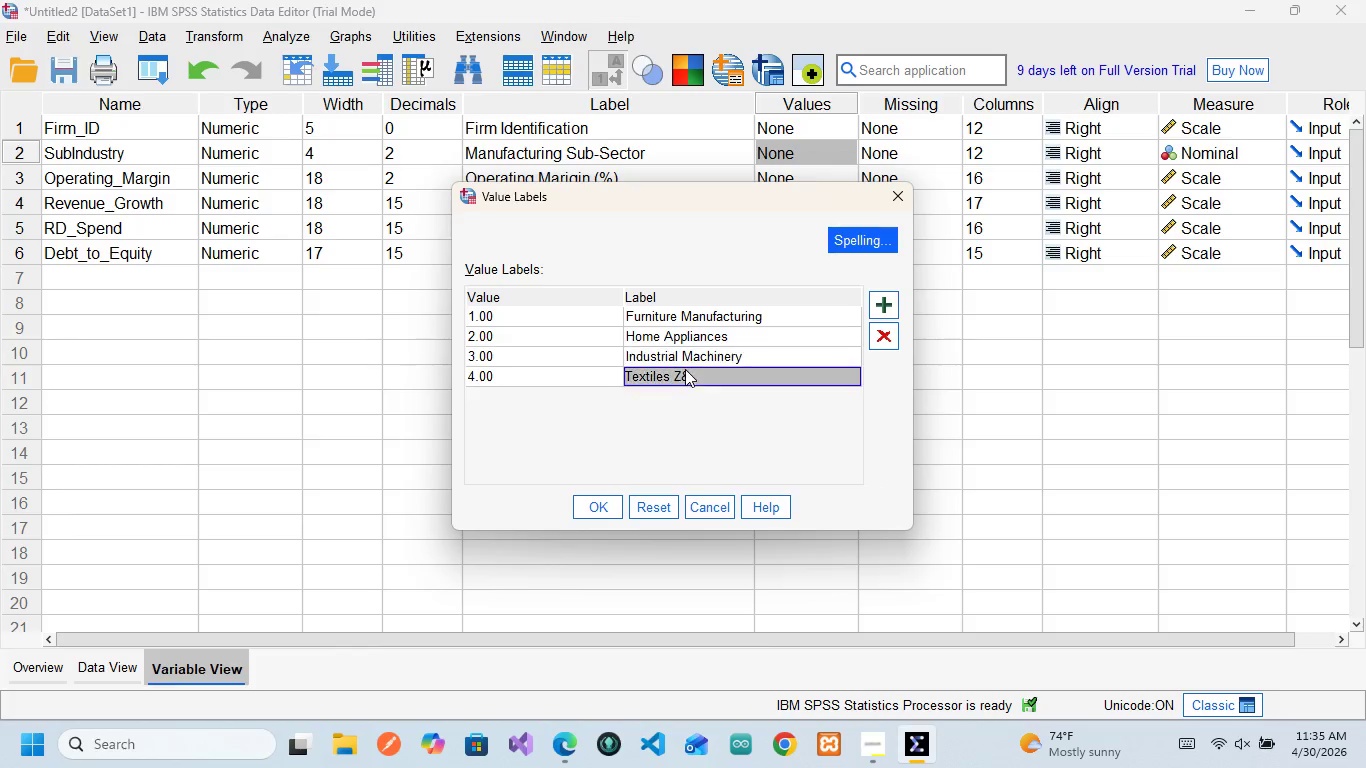 
double_click([685, 369])
 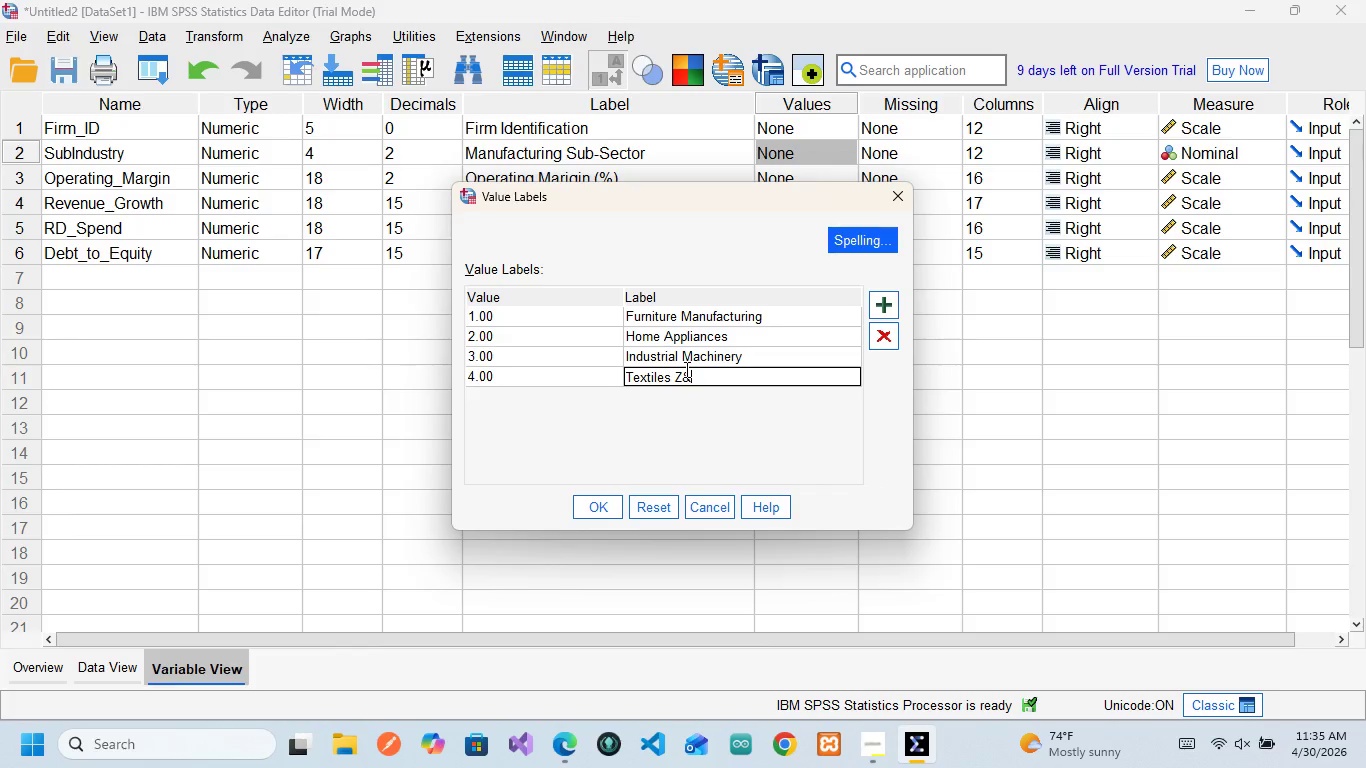 
key(ArrowLeft)
 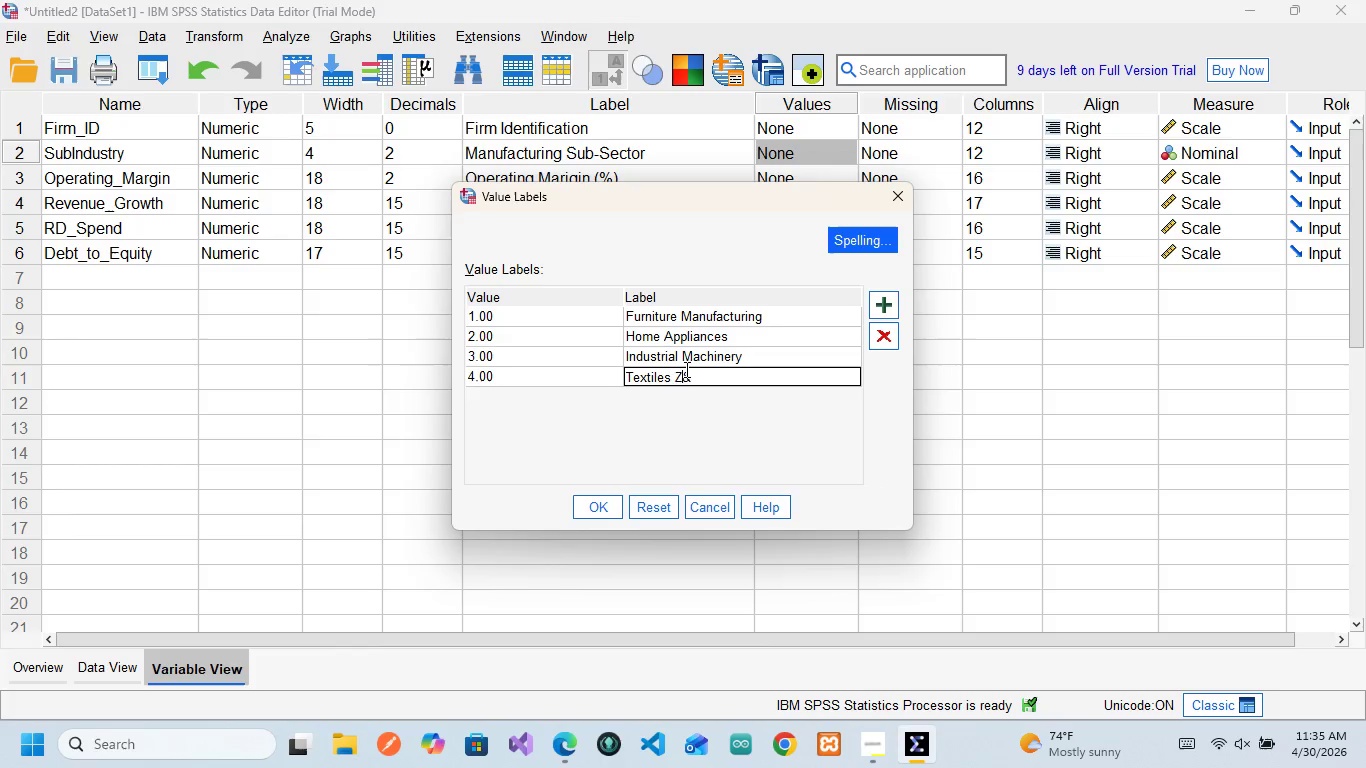 
key(Backspace)
 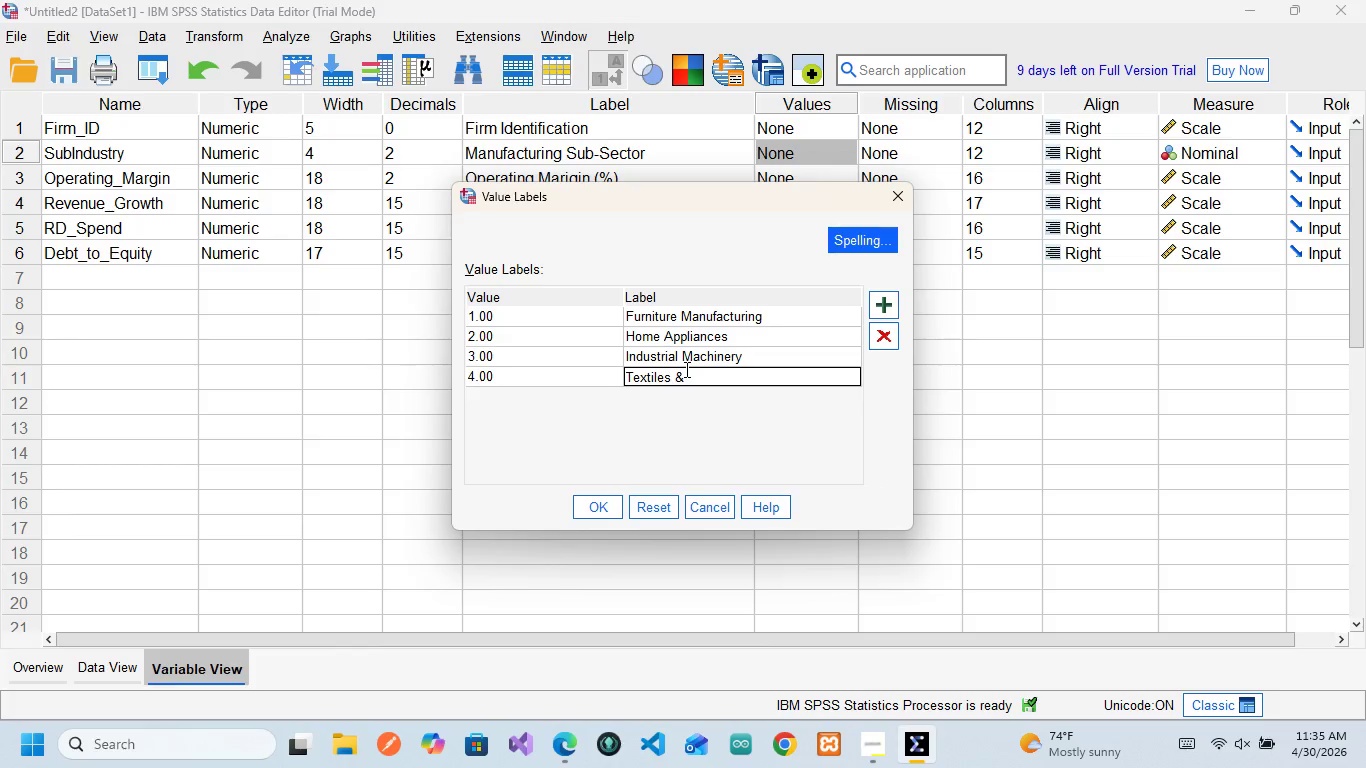 
key(ArrowRight)
 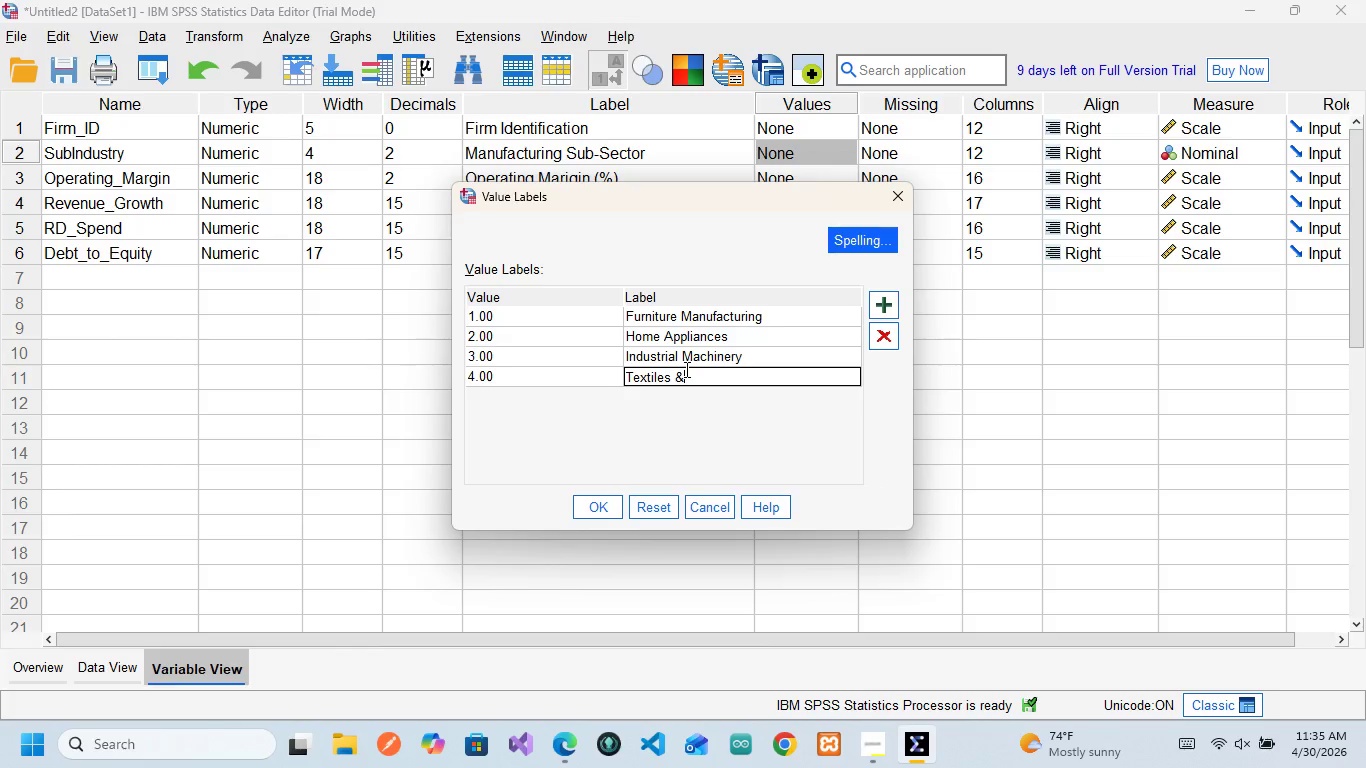 
type( Apparel)
 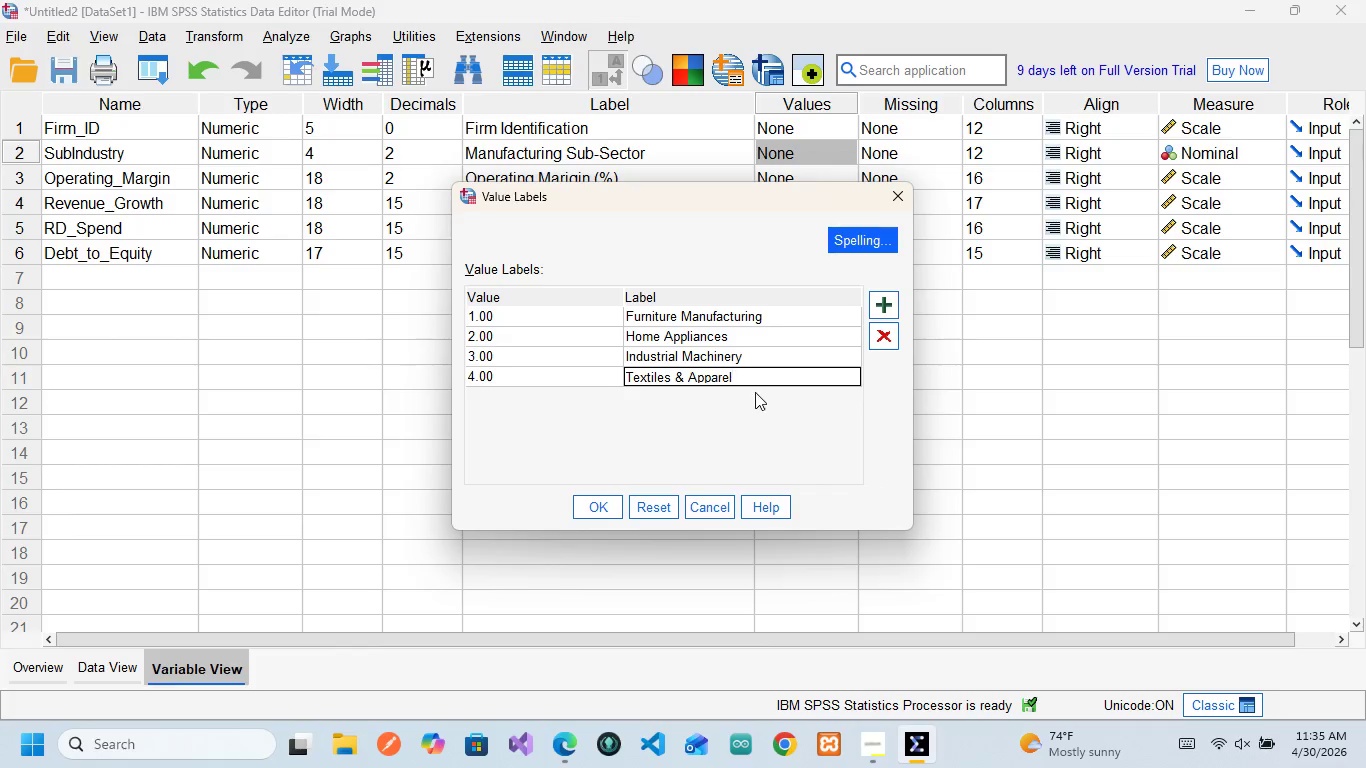 
left_click([534, 315])
 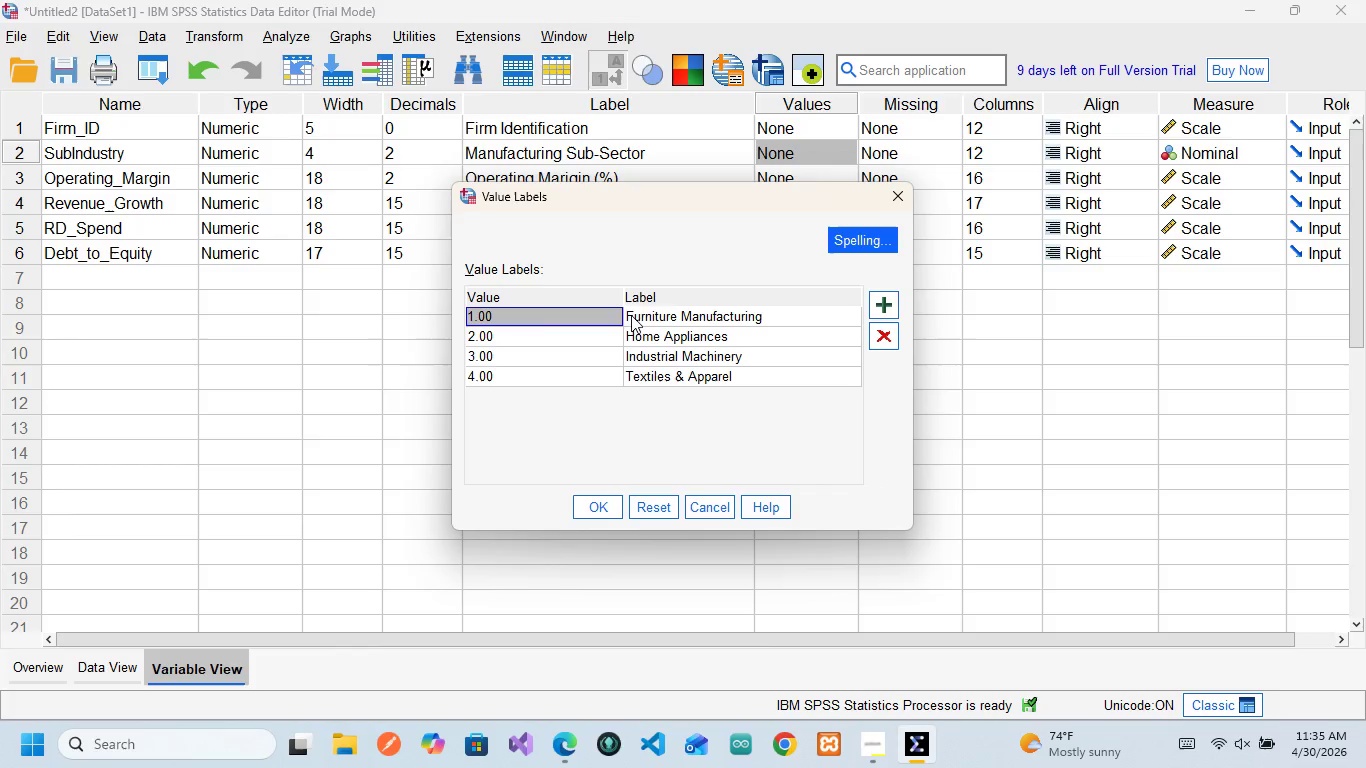 
left_click([645, 317])
 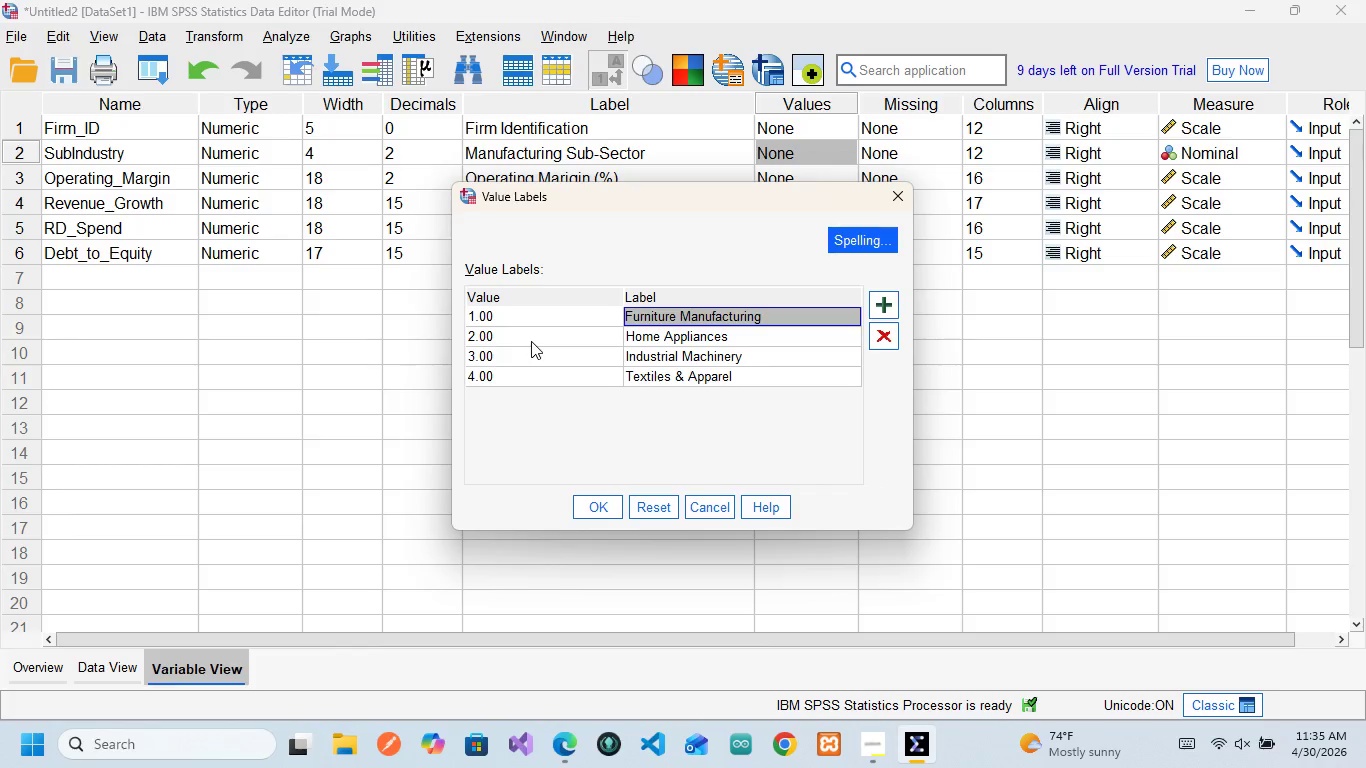 
left_click([531, 332])
 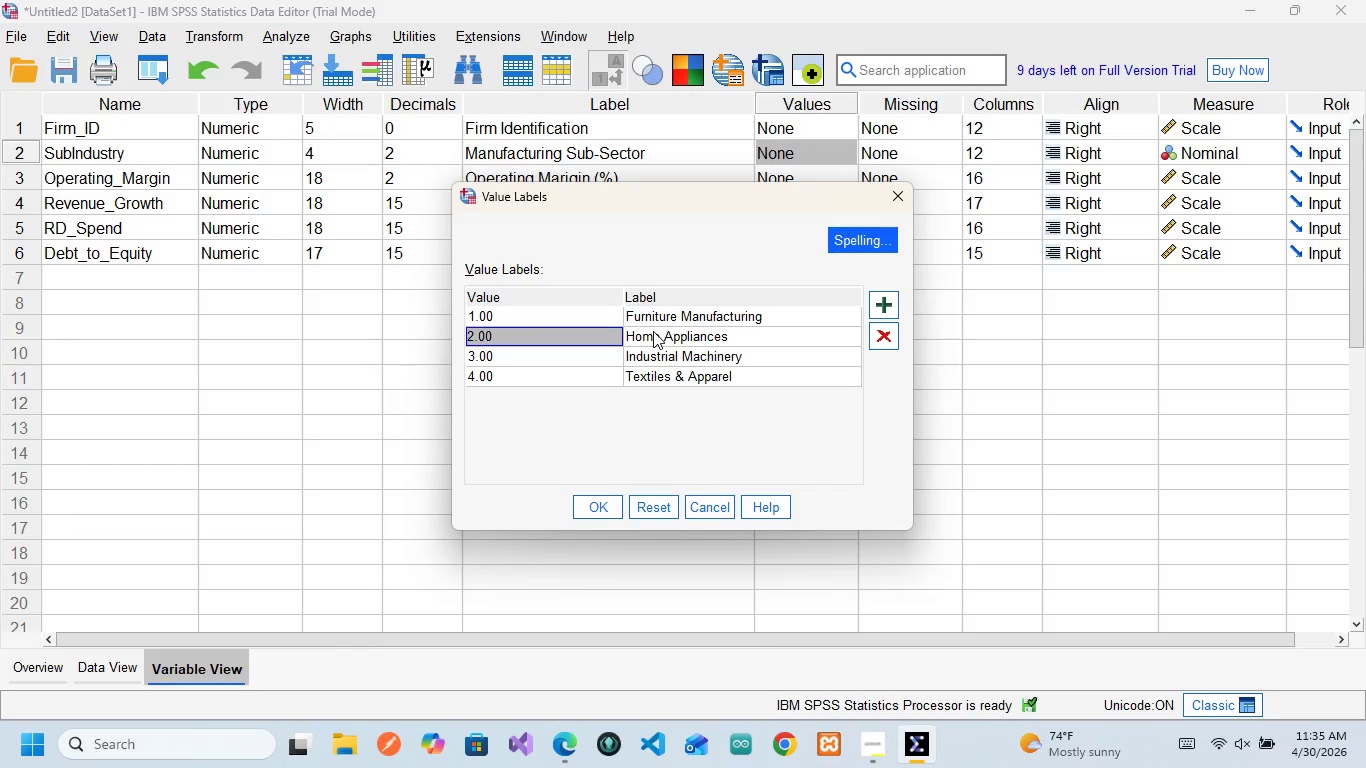 
left_click([653, 331])
 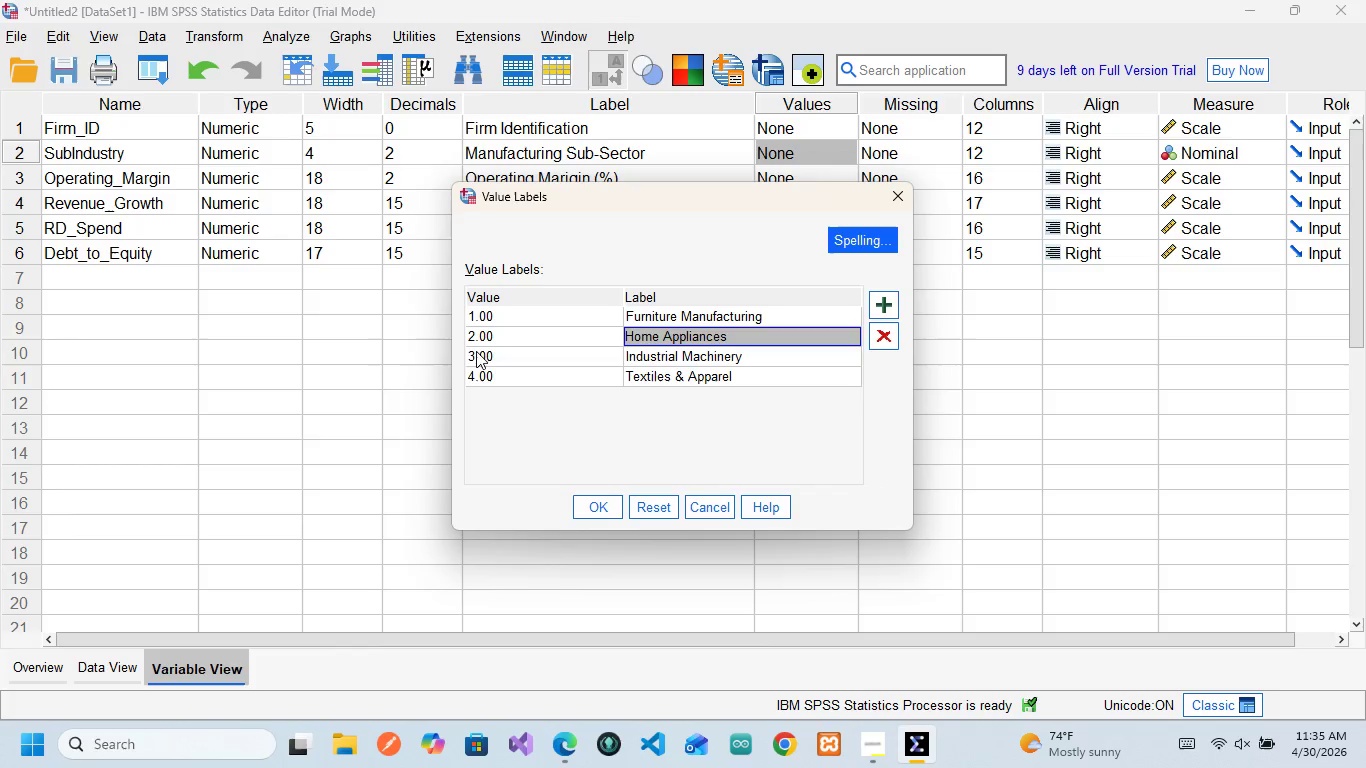 
left_click([486, 353])
 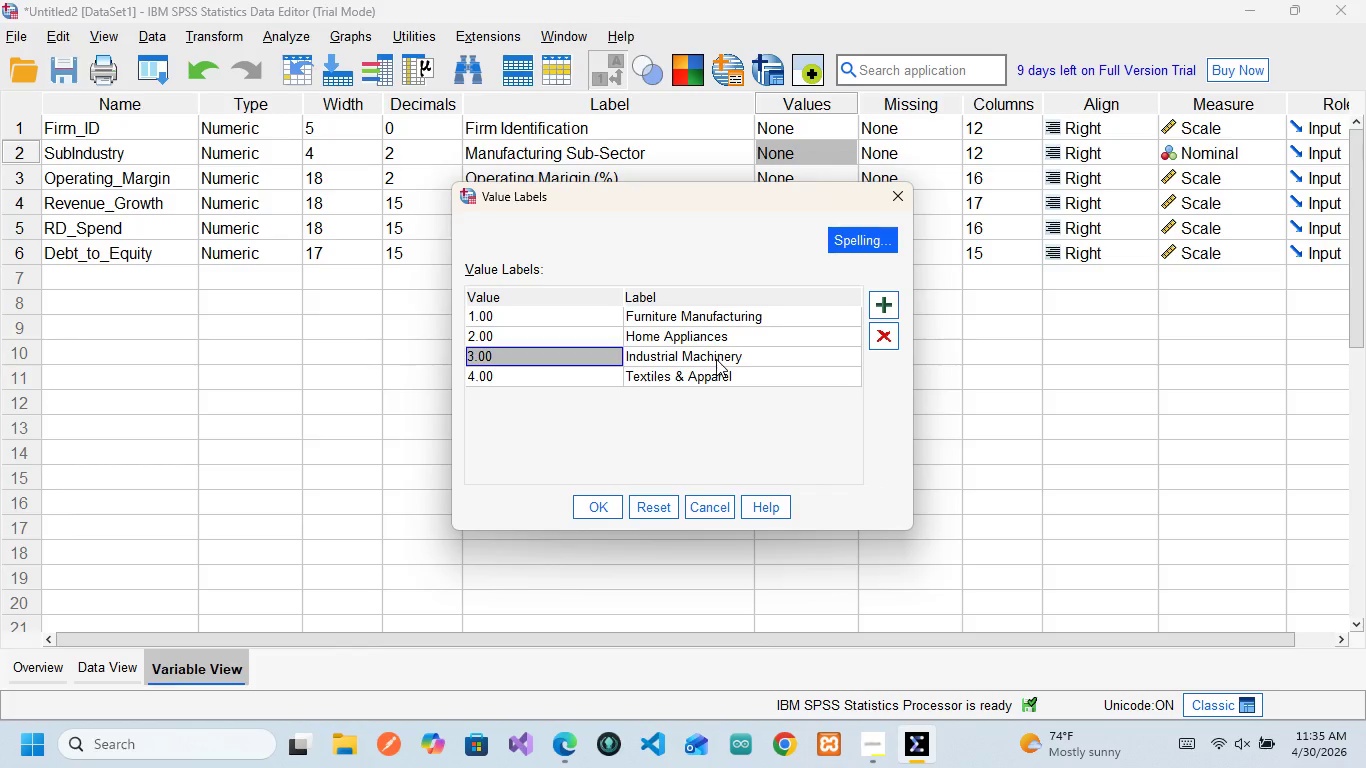 
left_click([716, 359])
 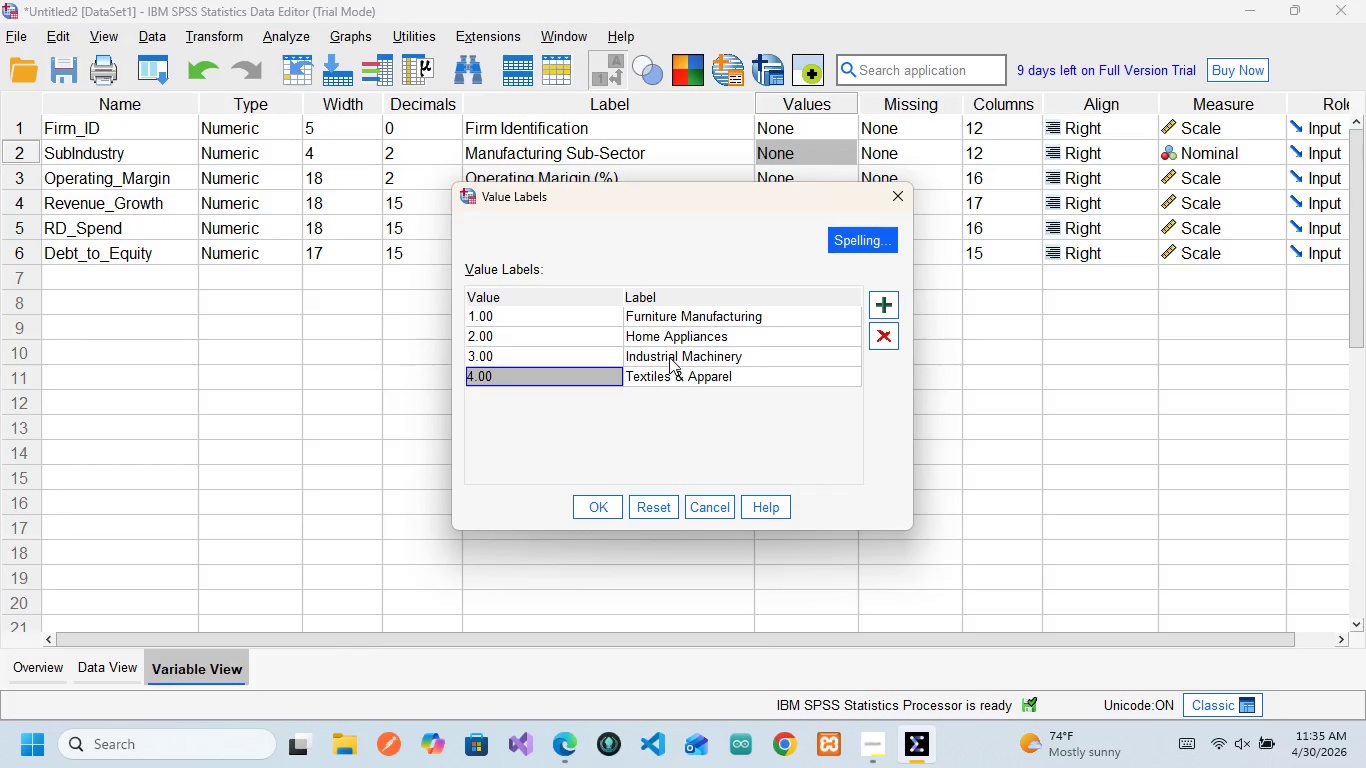 
left_click([676, 374])
 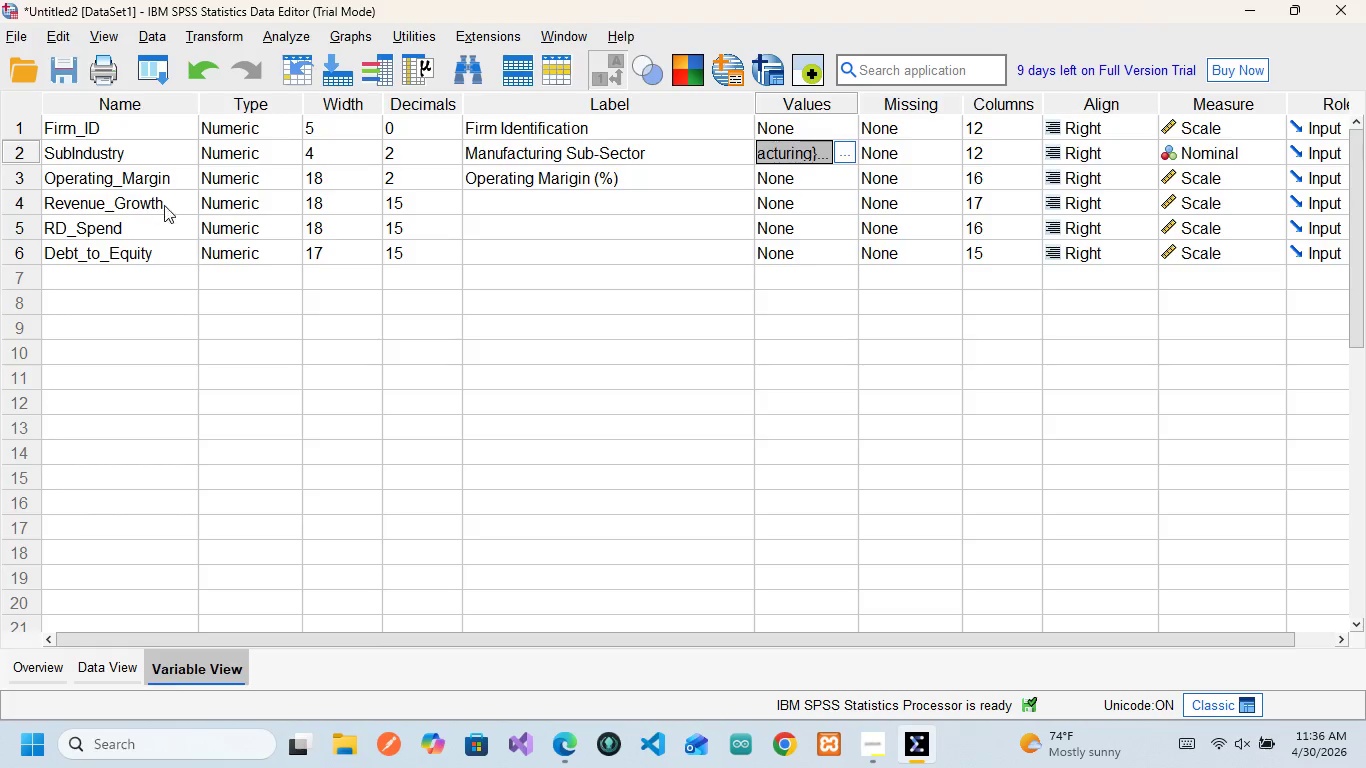 
wait(30.81)
 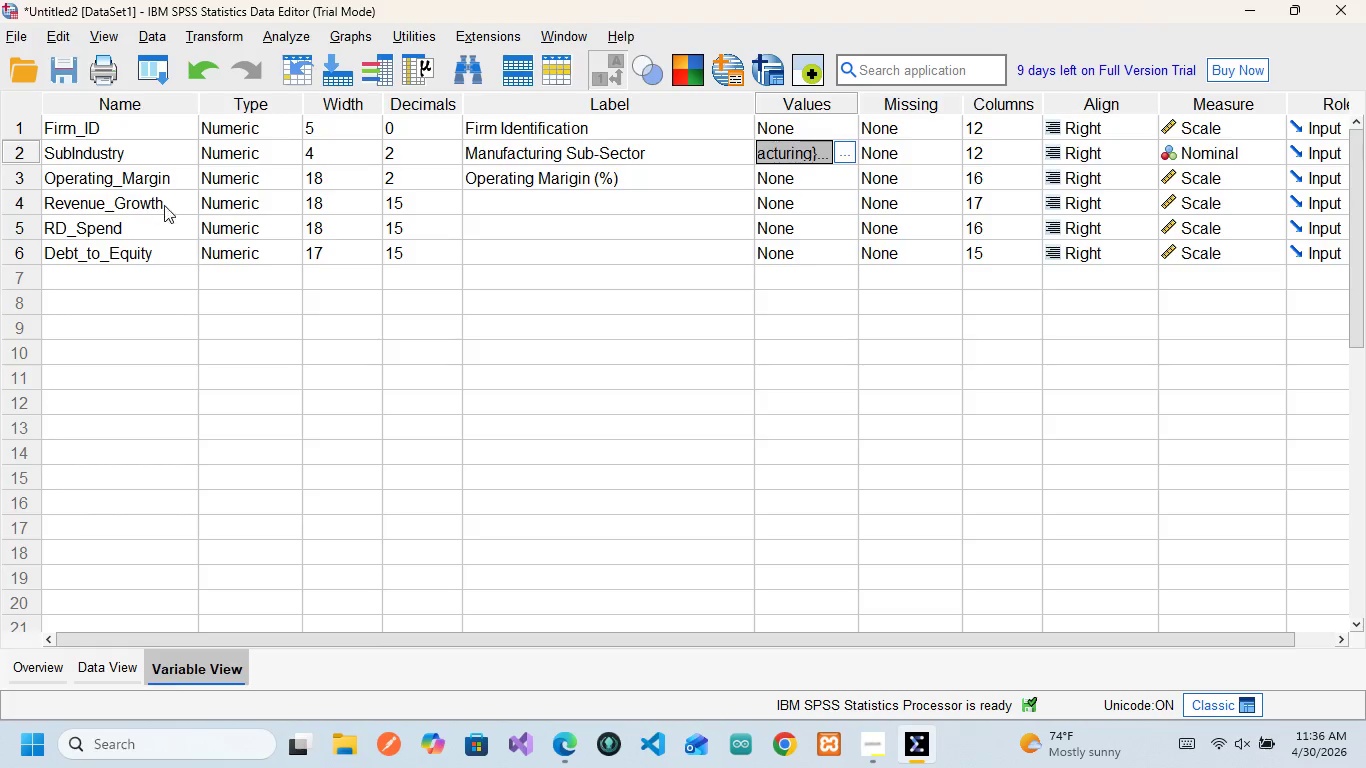 
left_click([414, 206])
 